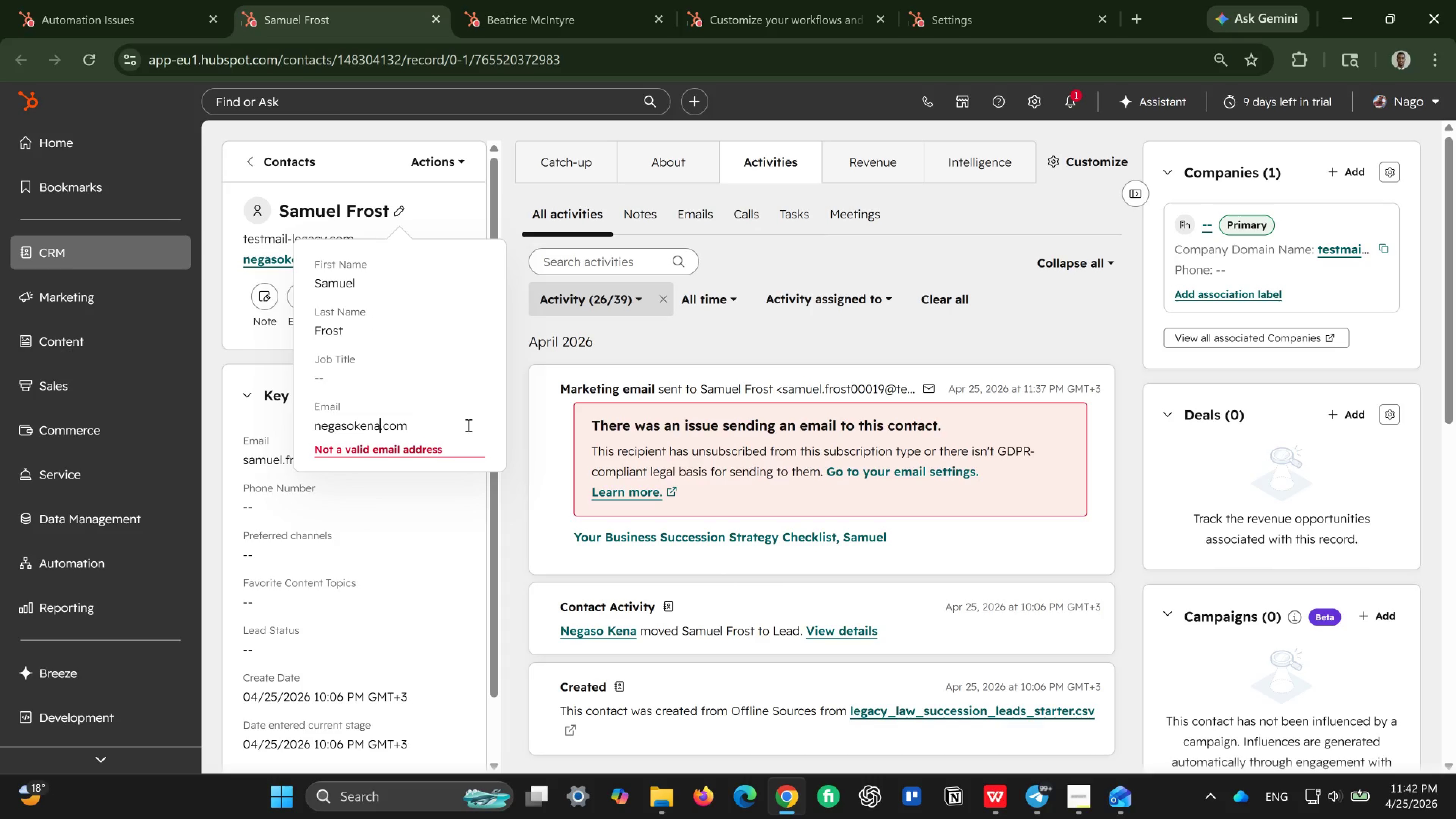 
type(38@gmail)
 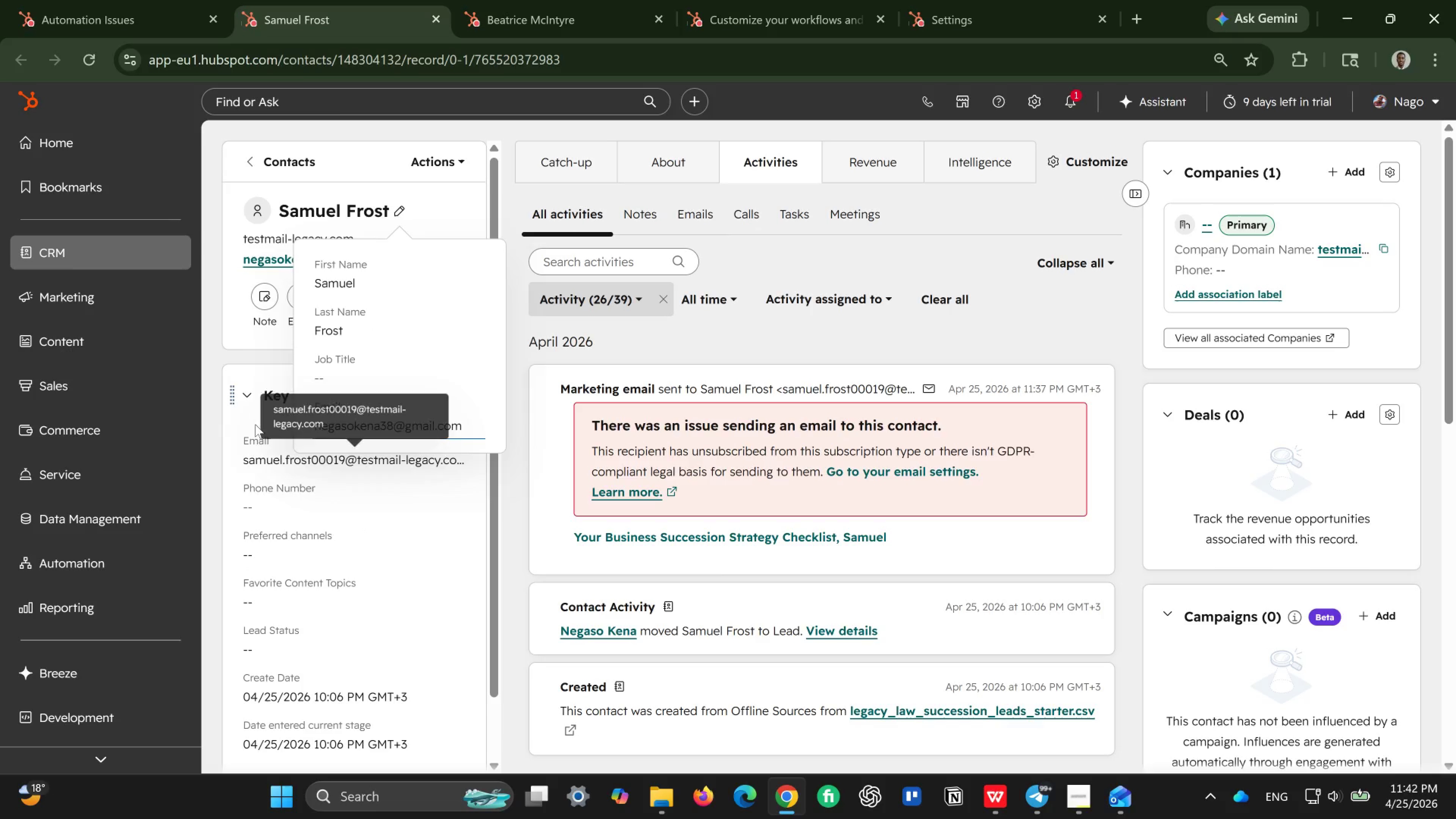 
left_click([267, 369])
 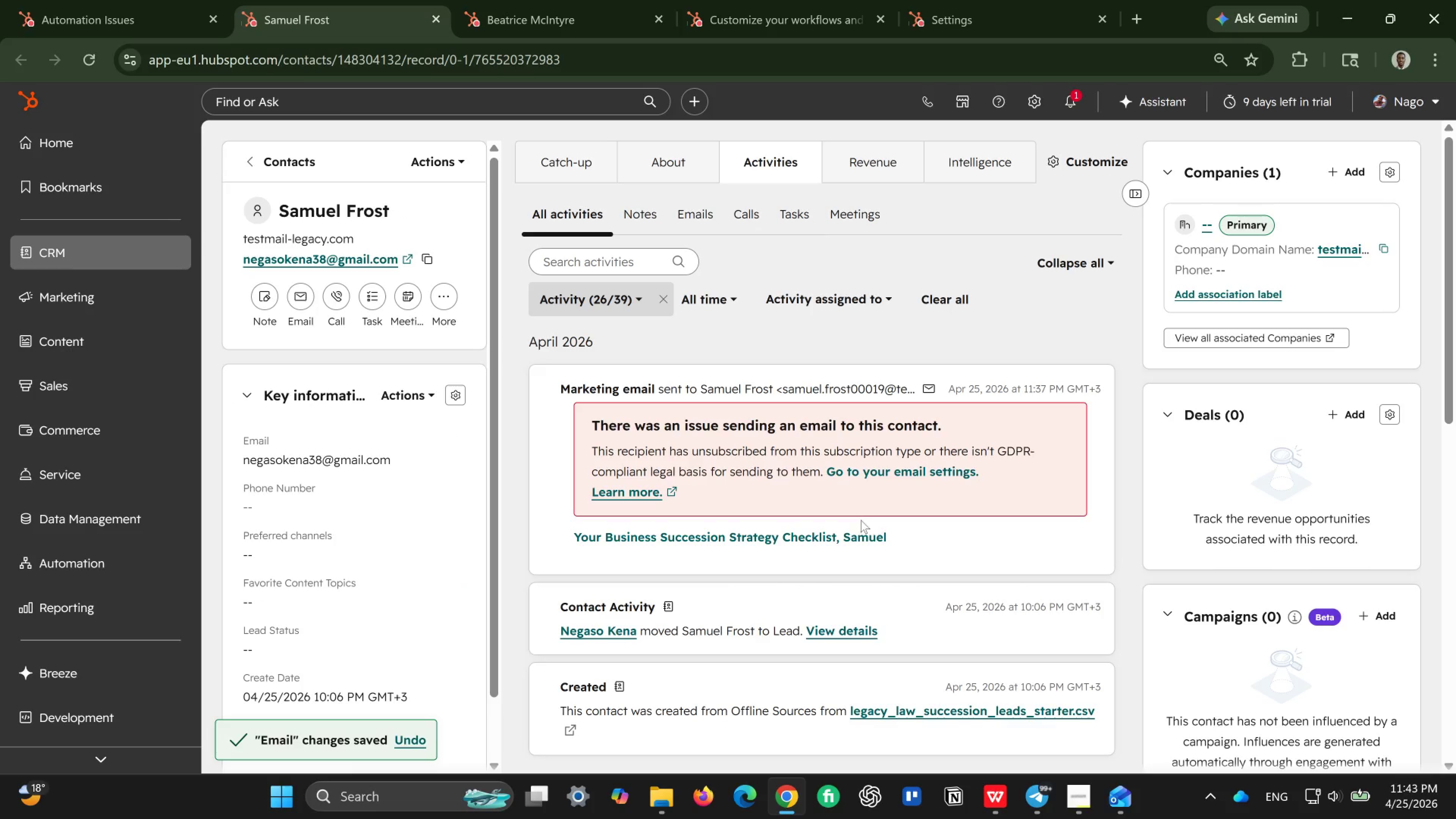 
wait(13.71)
 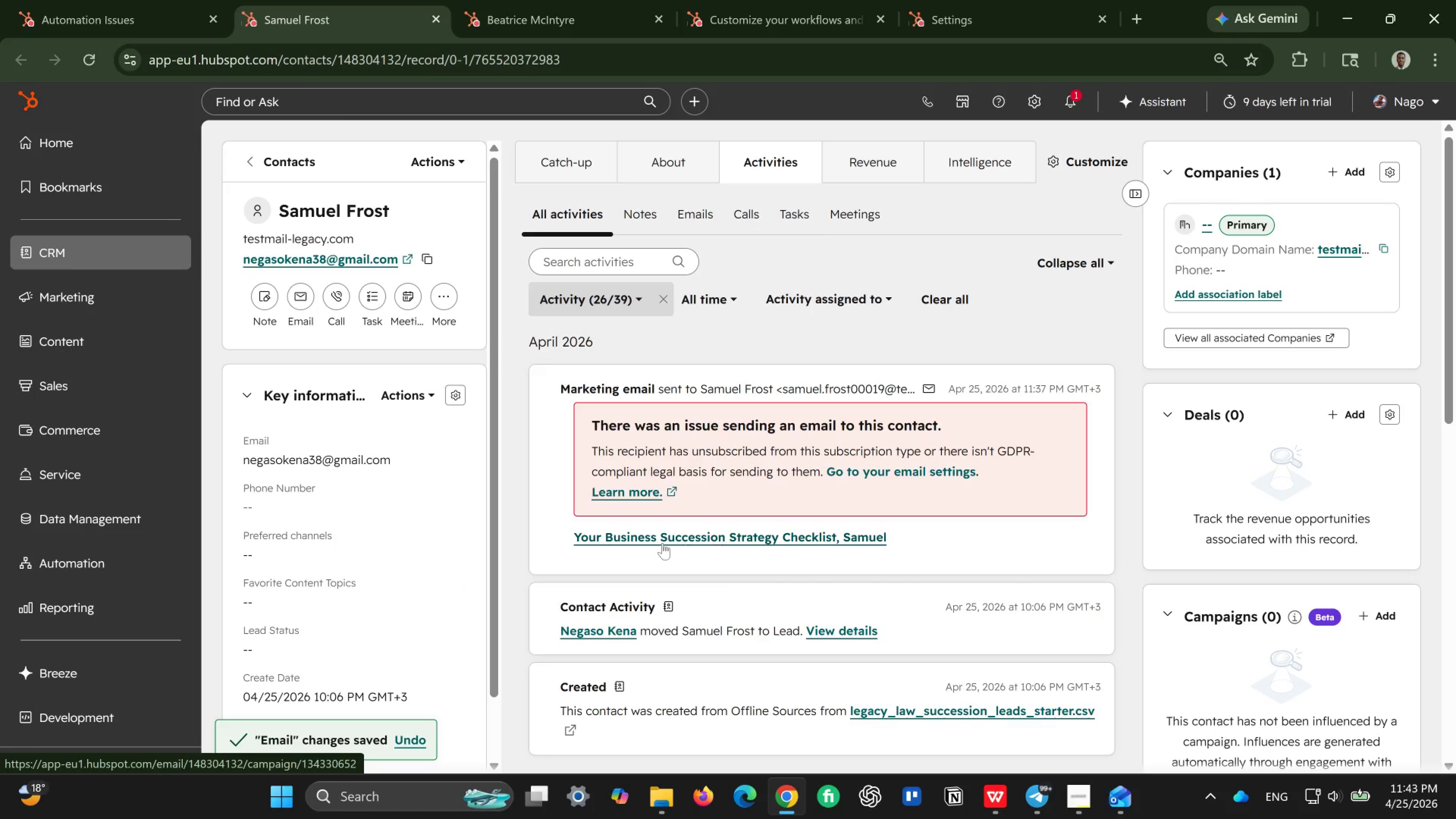 
key(Control+R)
 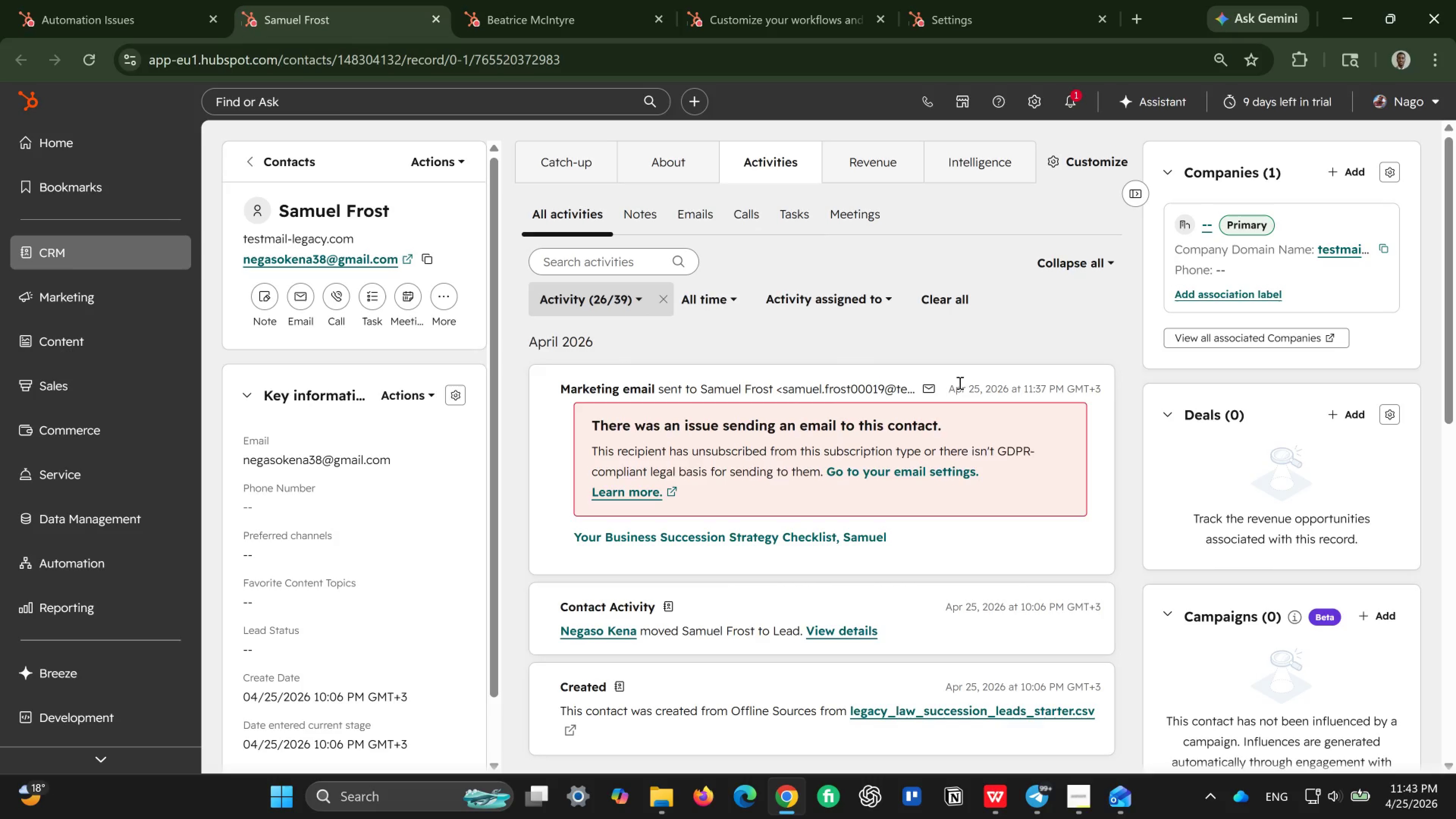 
wait(25.08)
 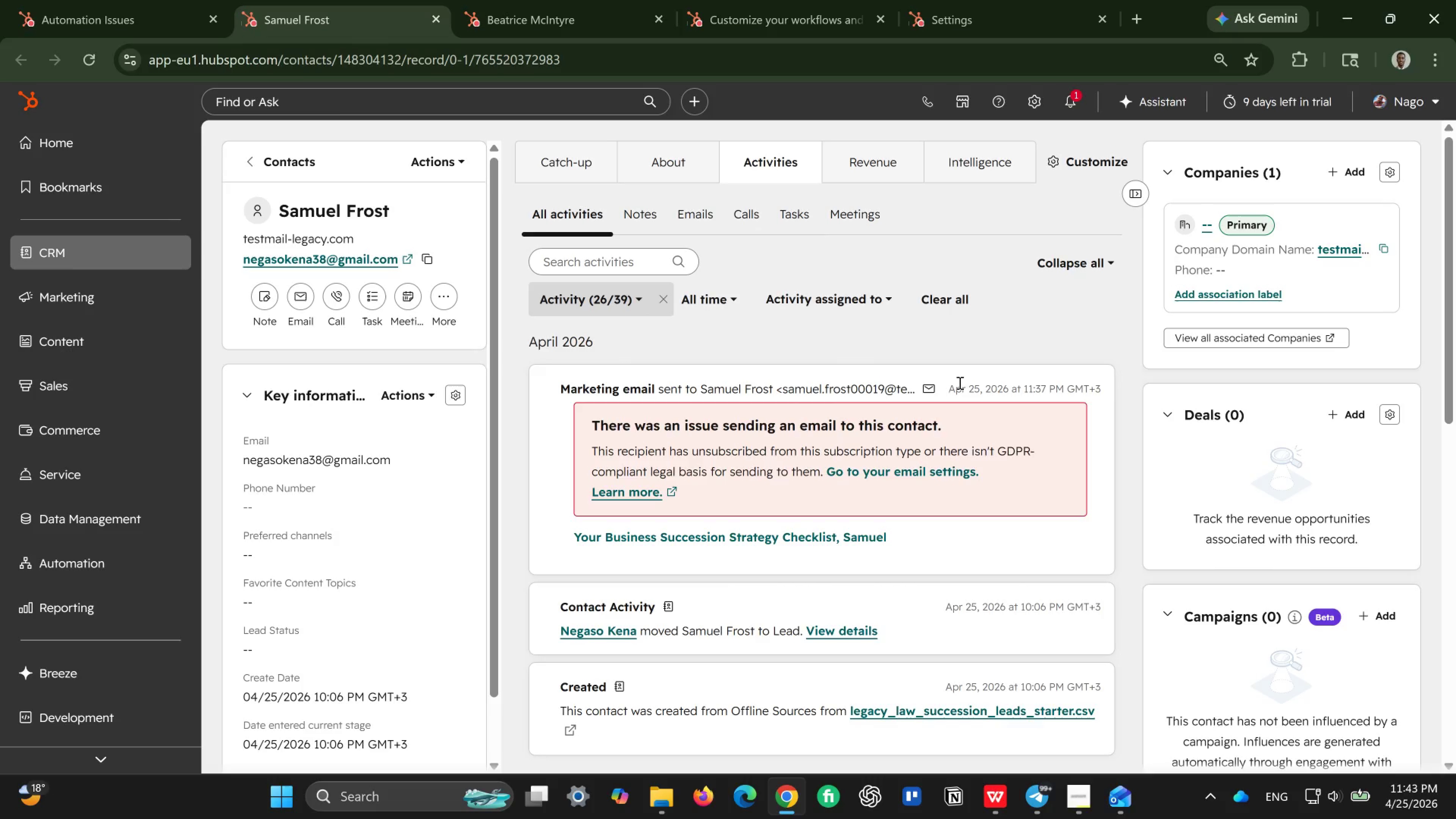 
left_click([83, 568])
 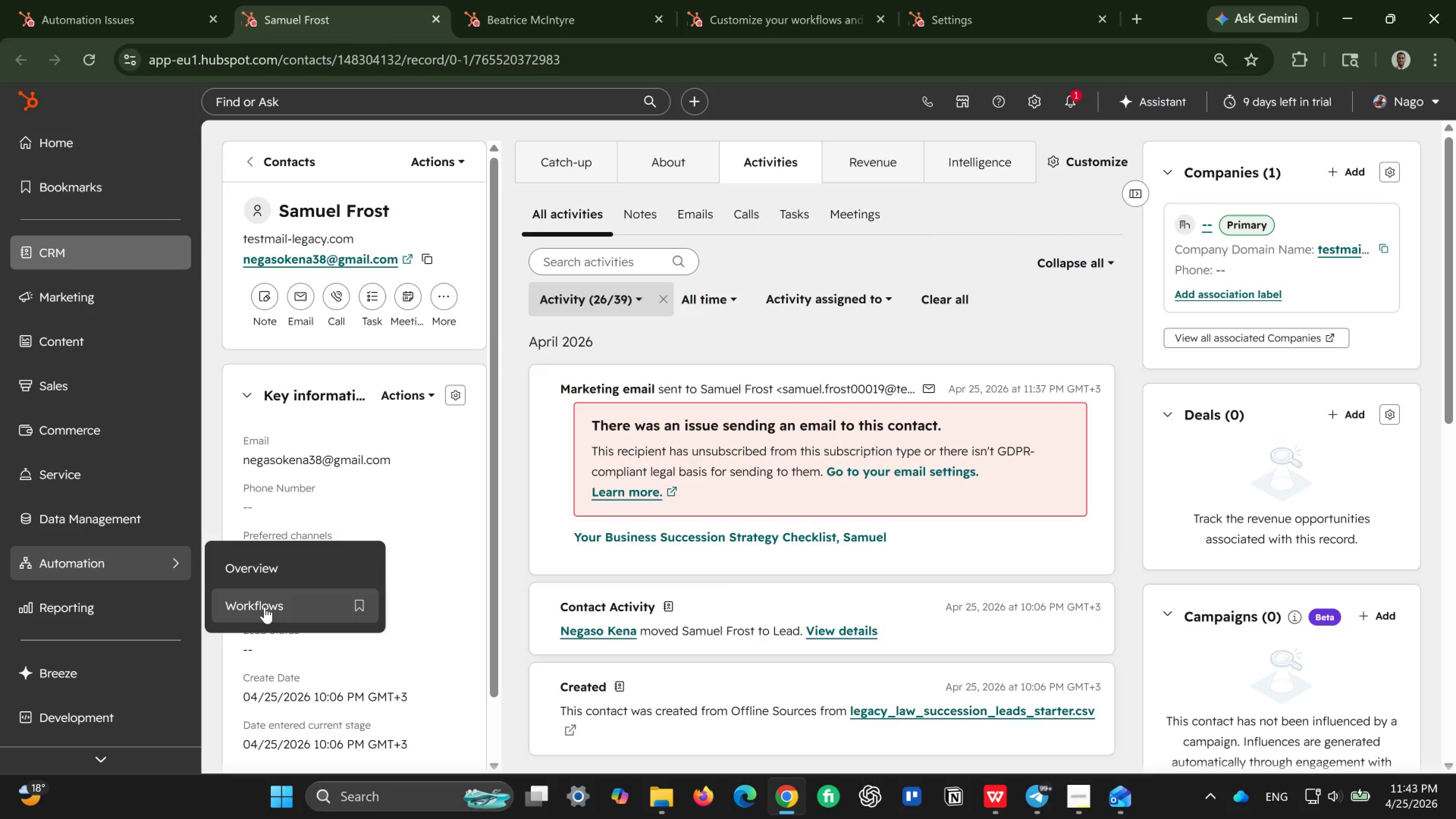 
left_click([270, 612])
 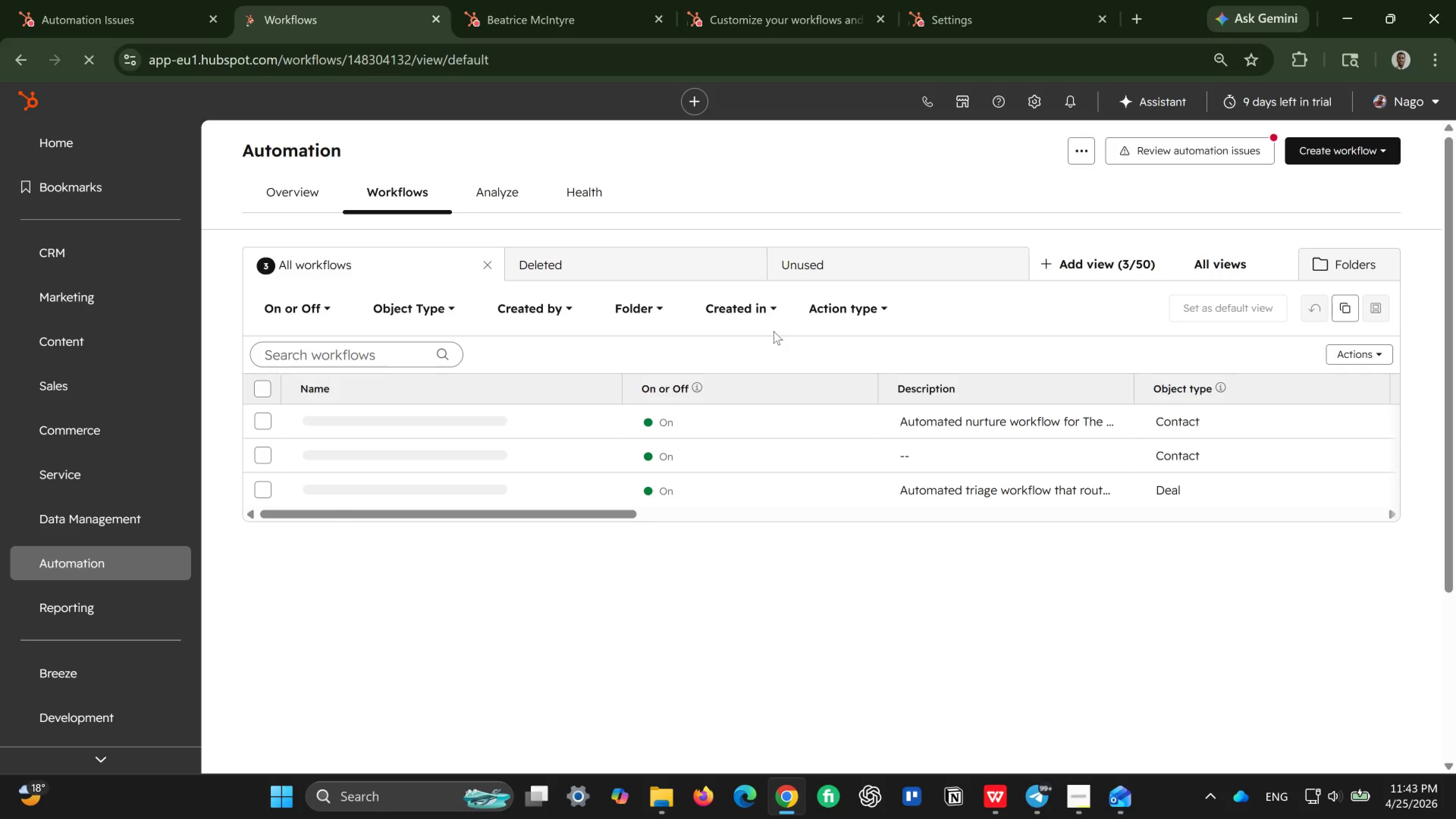 
wait(13.1)
 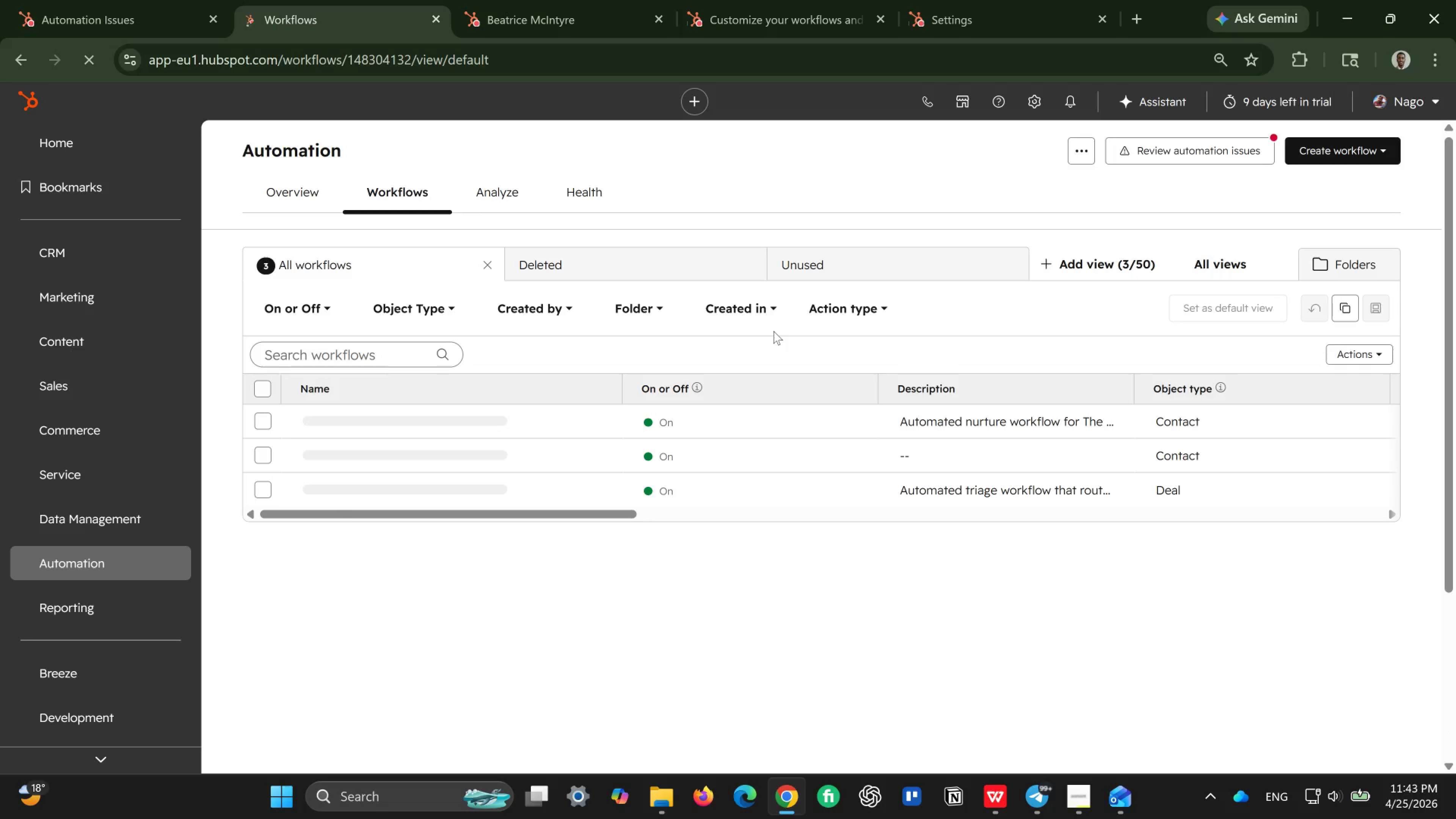 
left_click([373, 516])
 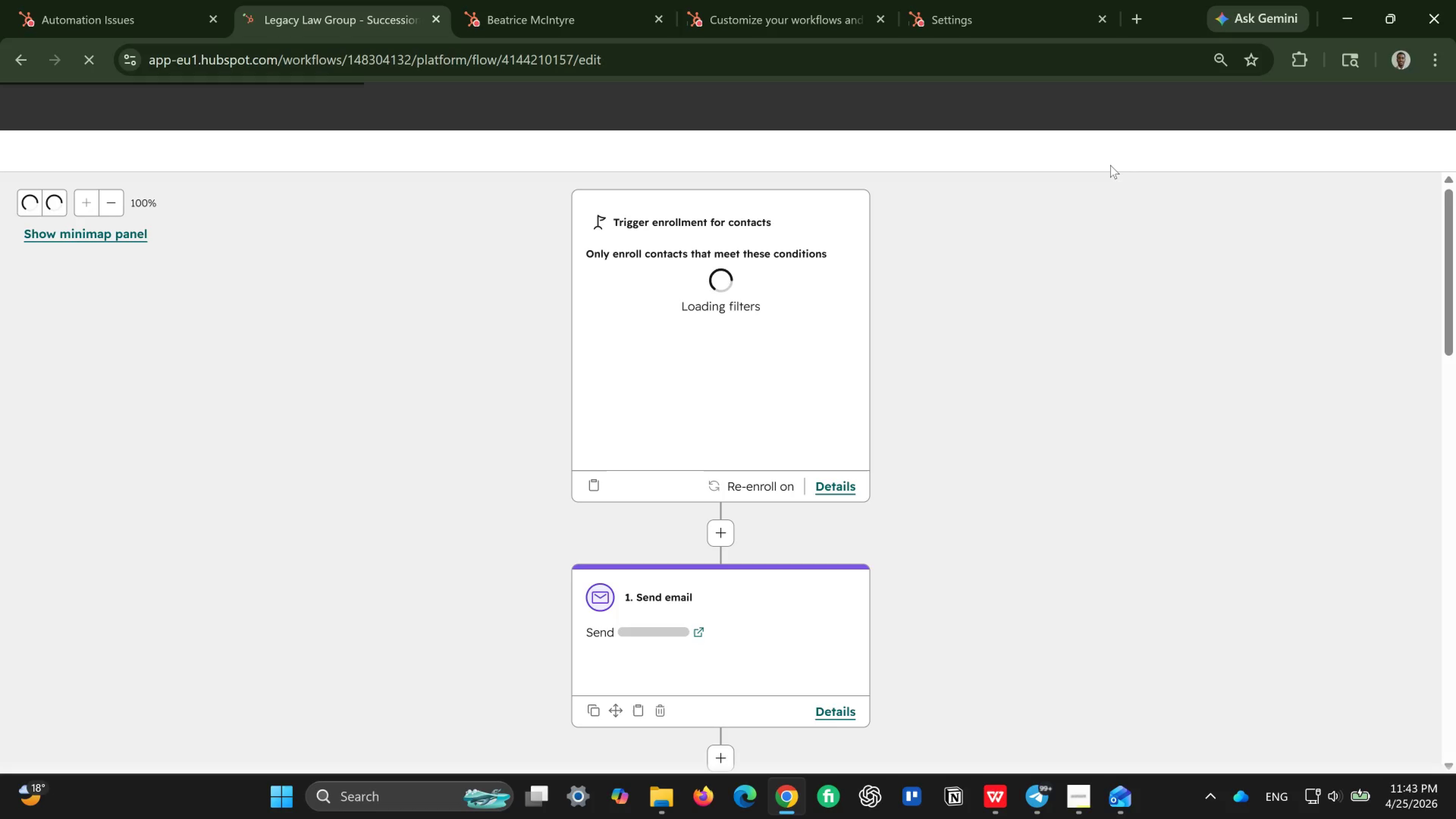 
wait(9.24)
 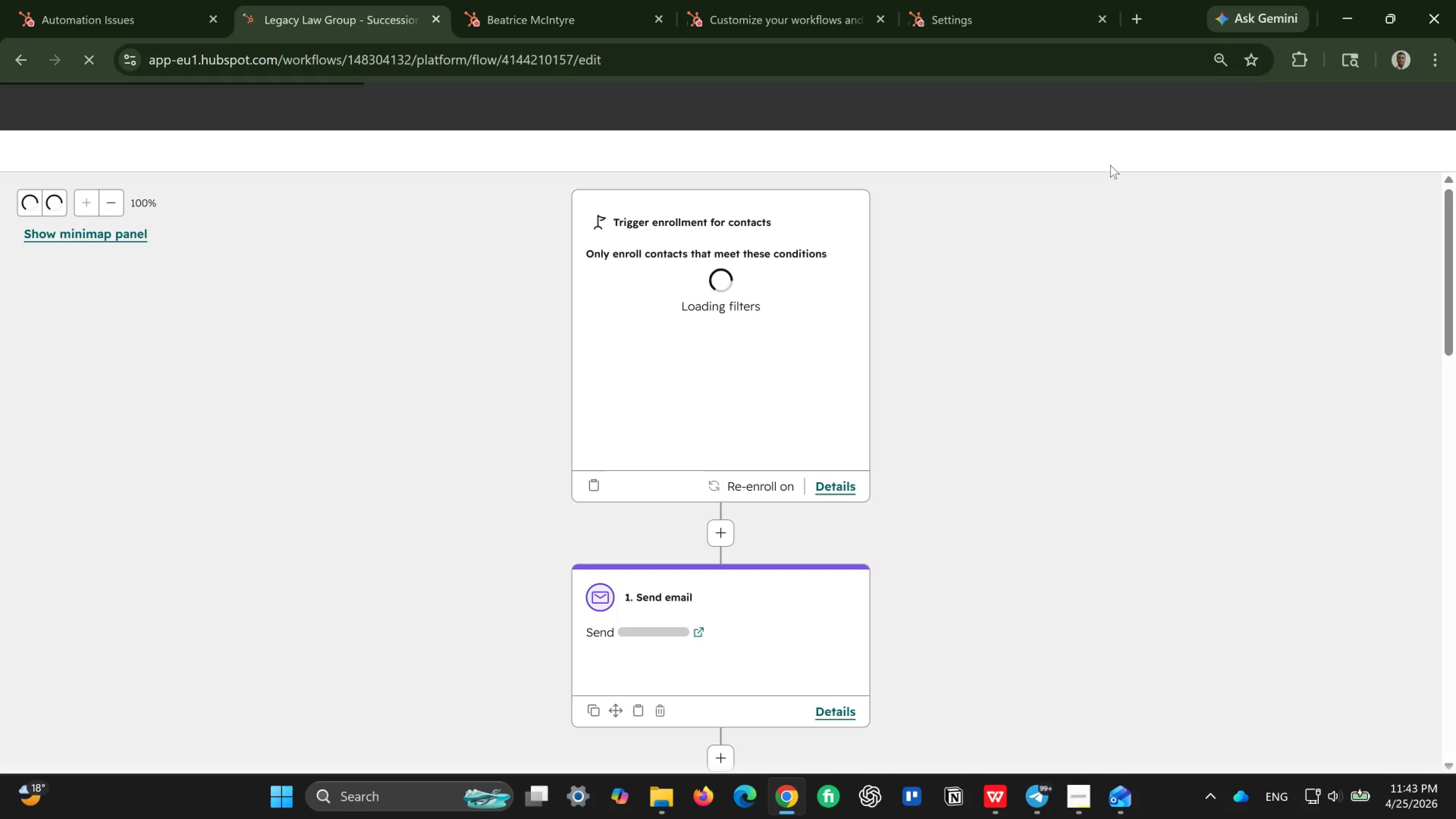 
left_click([1302, 106])
 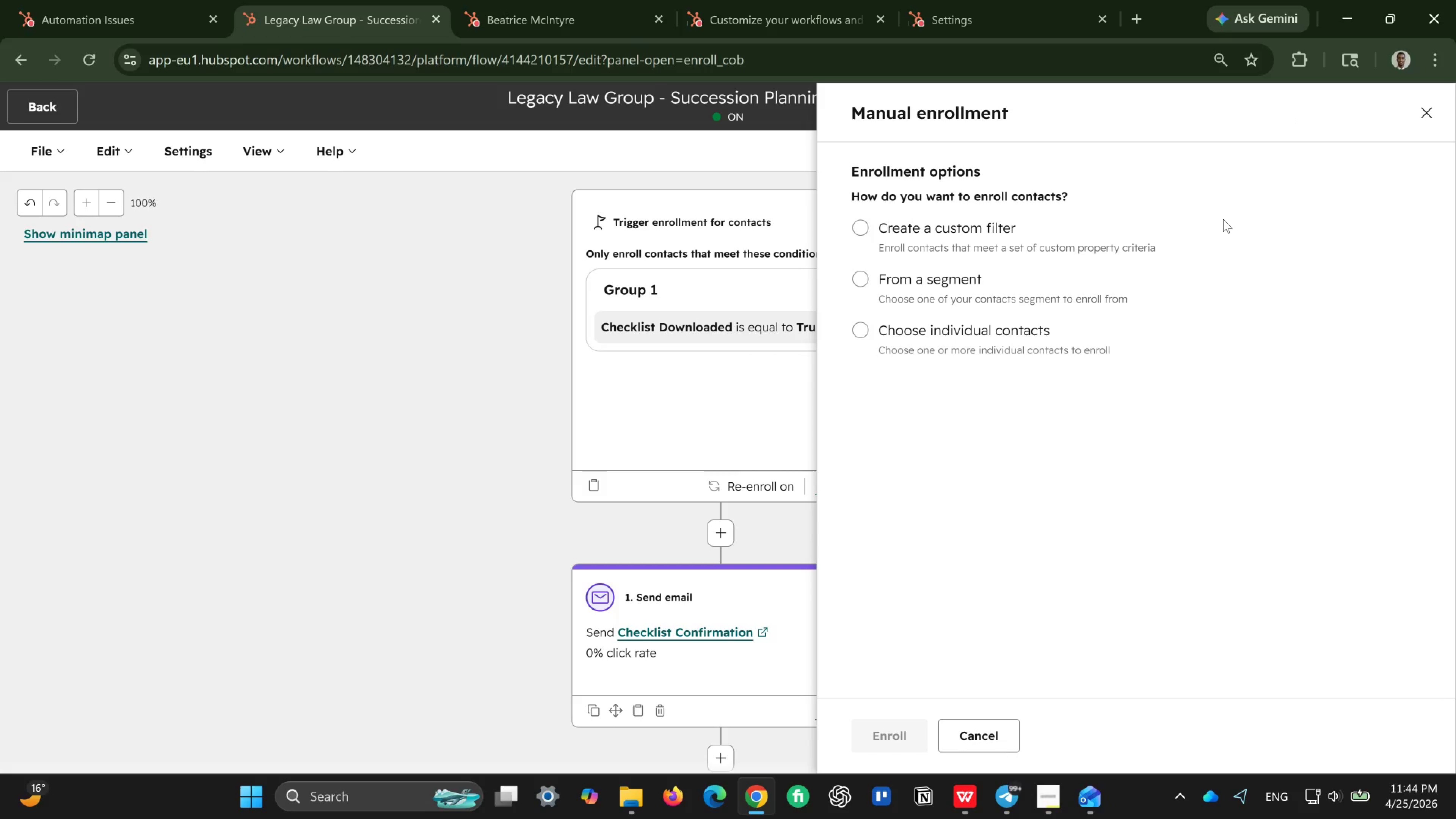 
wait(11.61)
 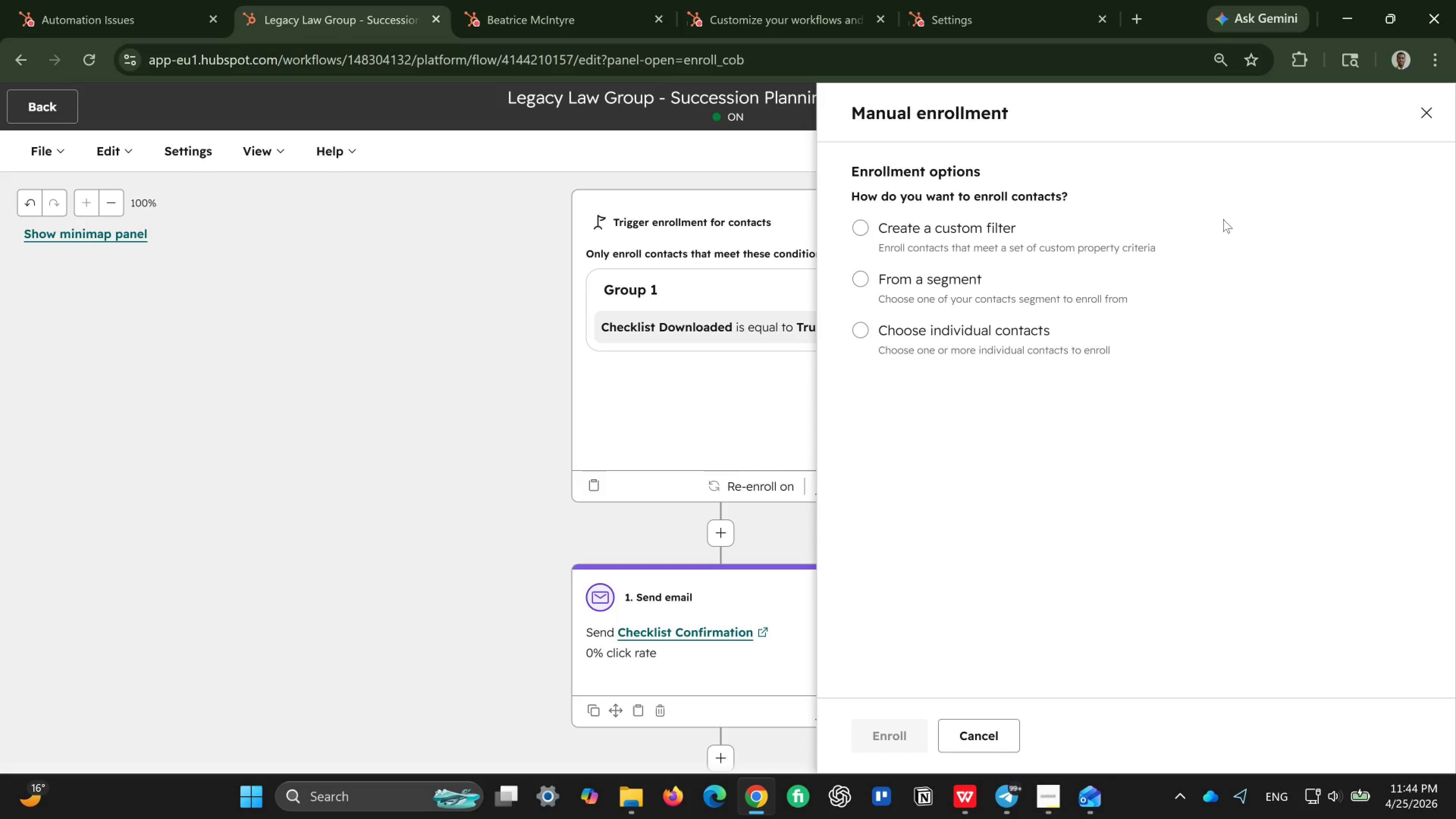 
left_click([985, 337])
 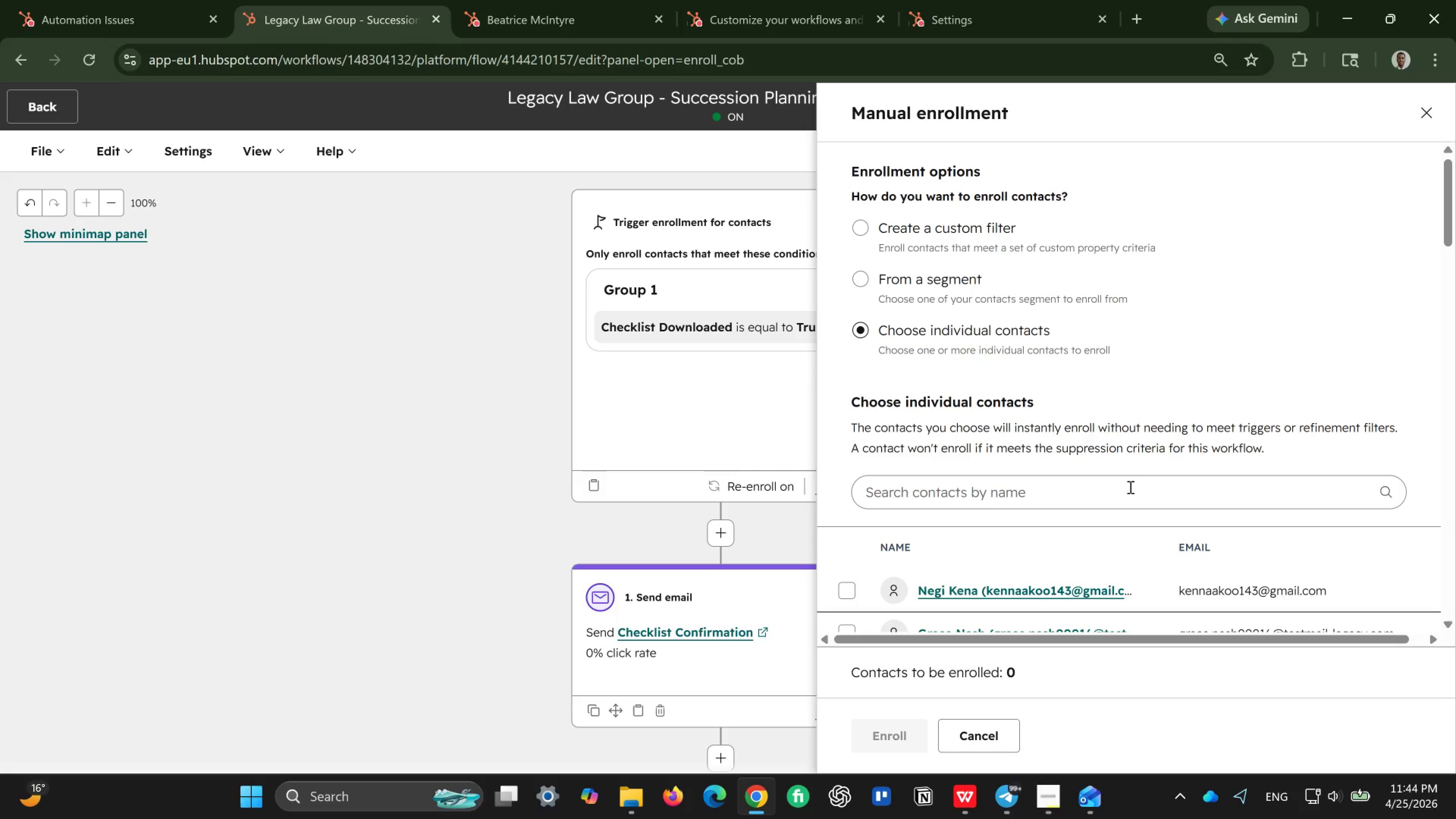 
scroll: coordinate [1147, 571], scroll_direction: down, amount: 1.0
 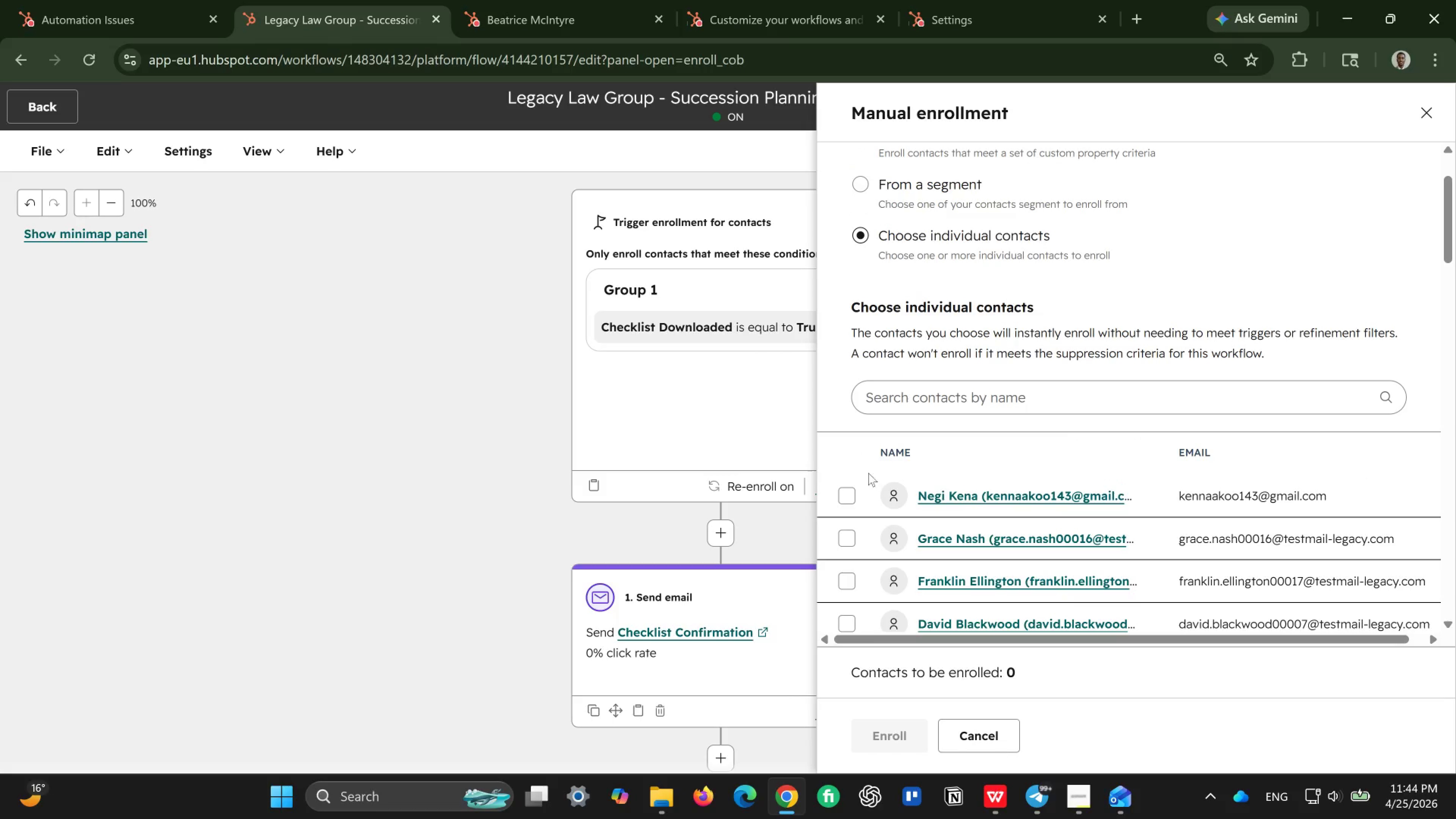 
left_click([846, 501])
 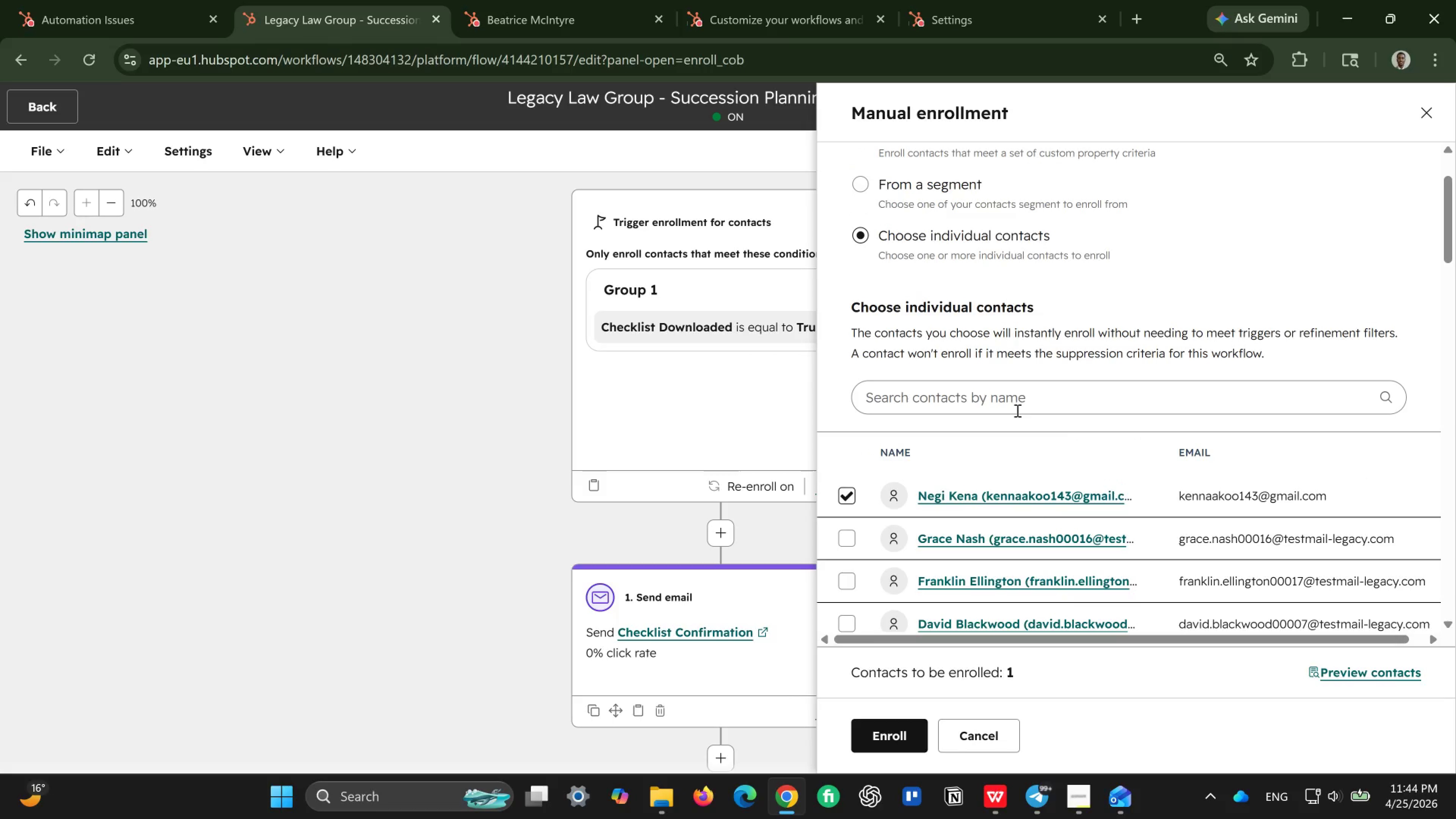 
left_click([1026, 399])
 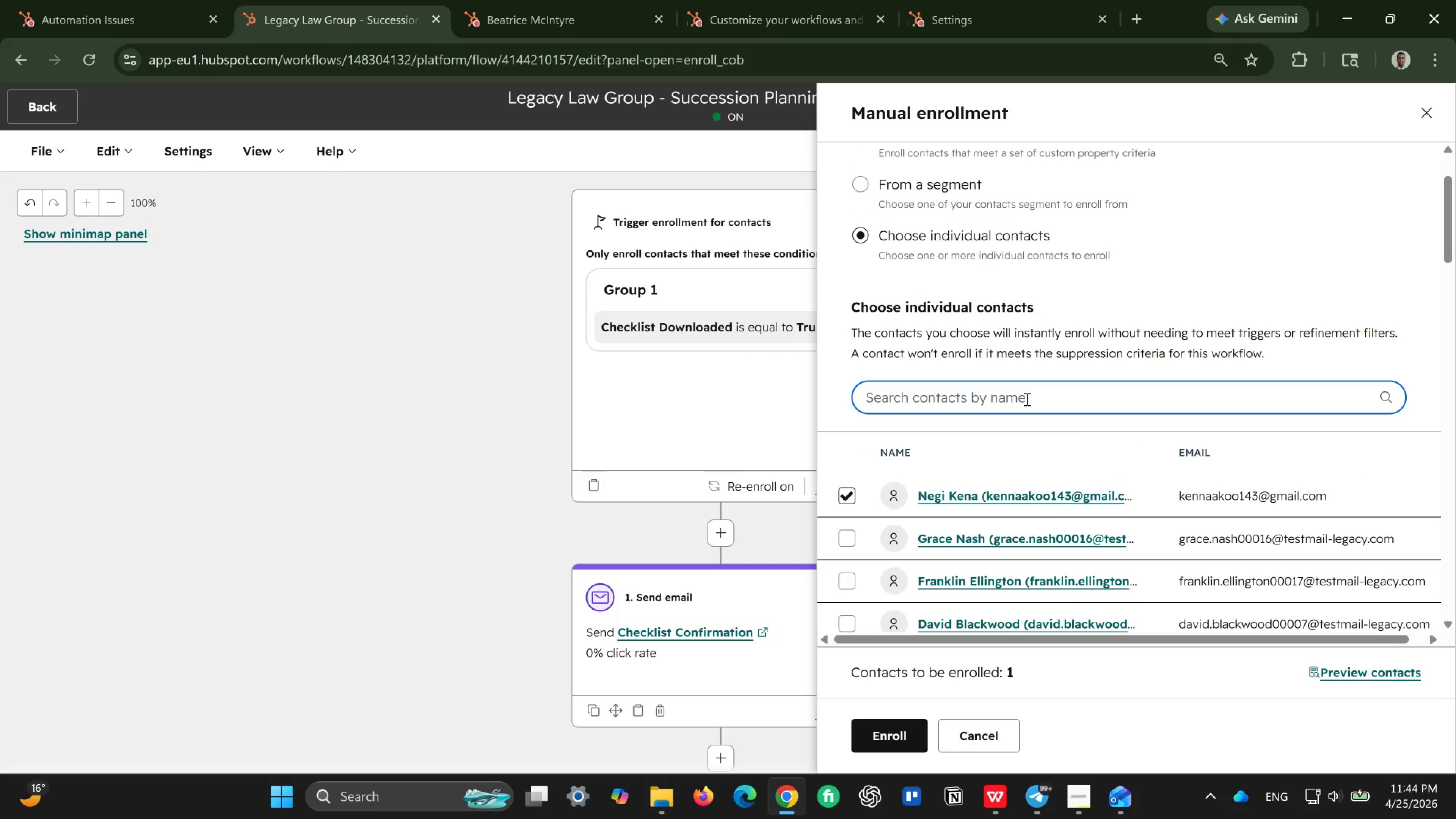 
type(nega)
 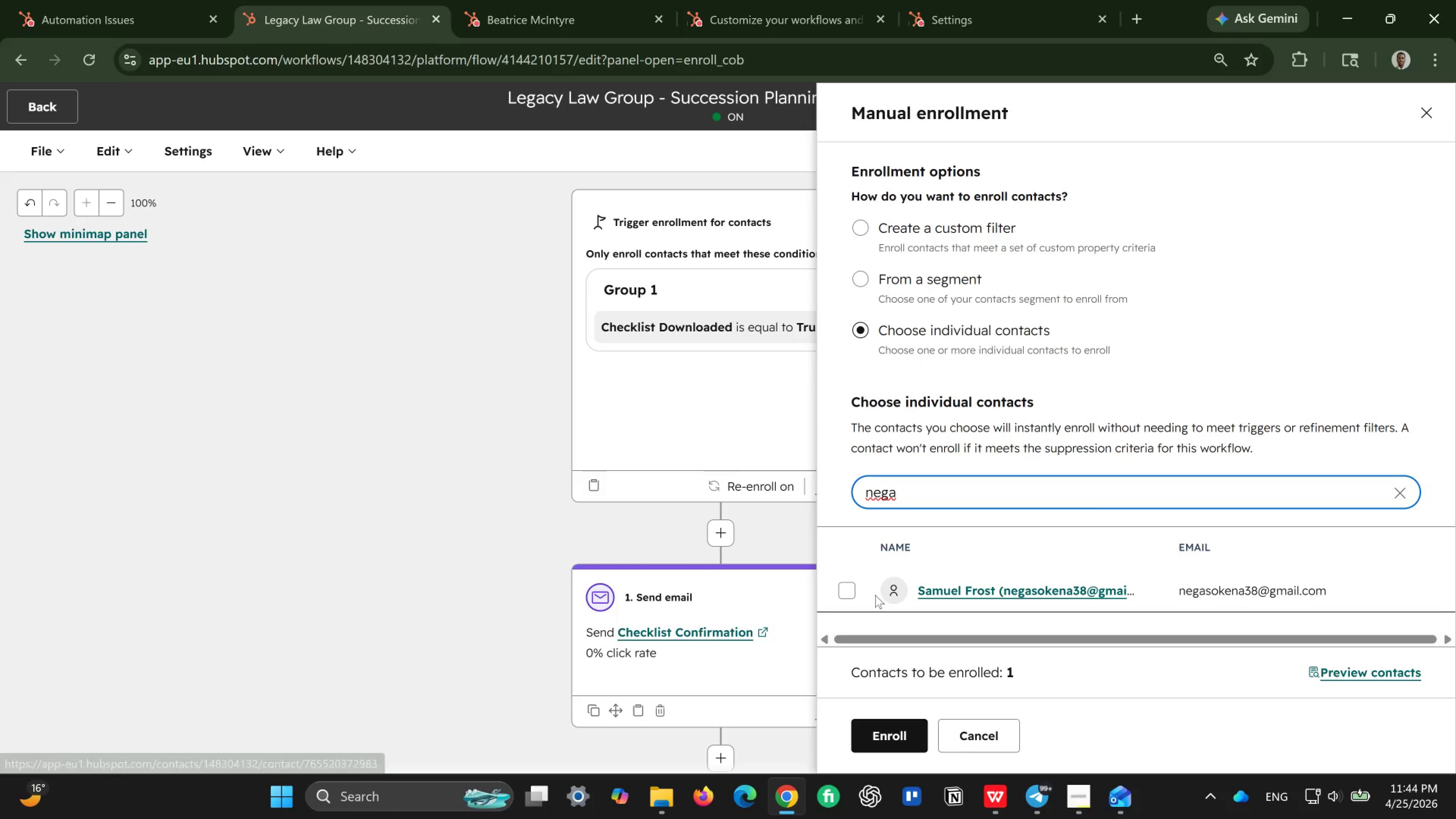 
left_click([847, 591])
 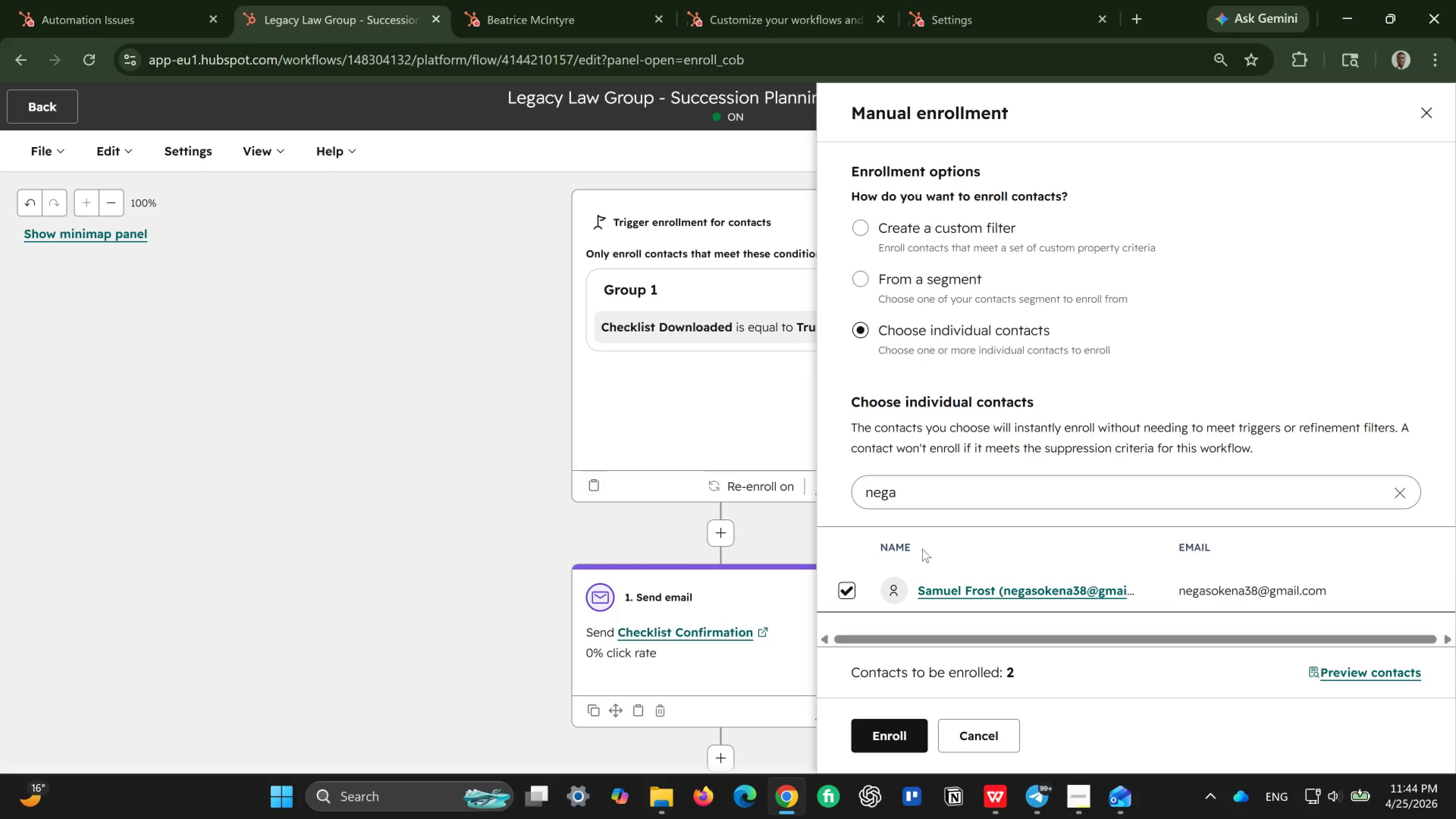 
scroll: coordinate [922, 549], scroll_direction: down, amount: 3.0
 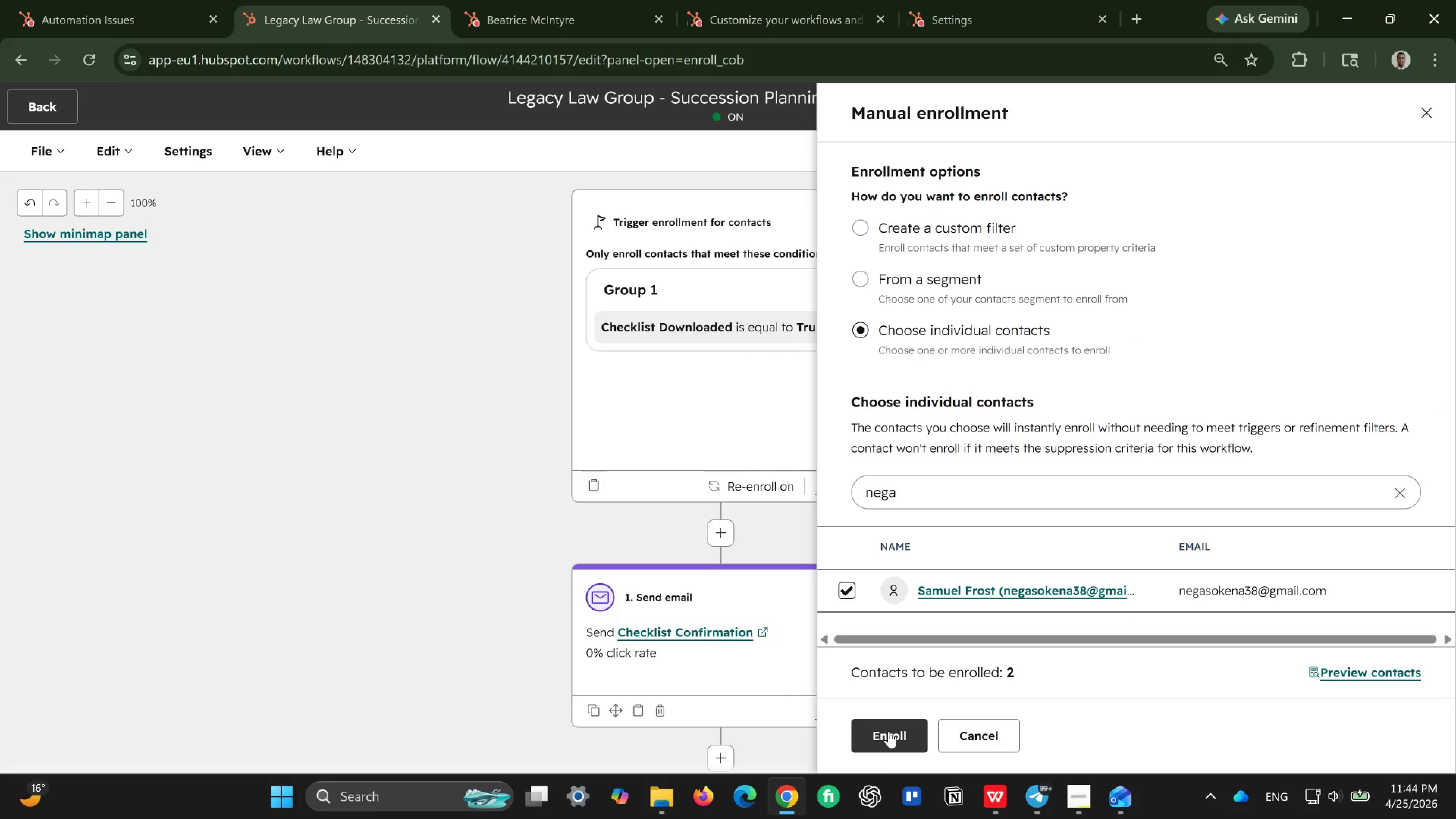 
left_click([889, 731])
 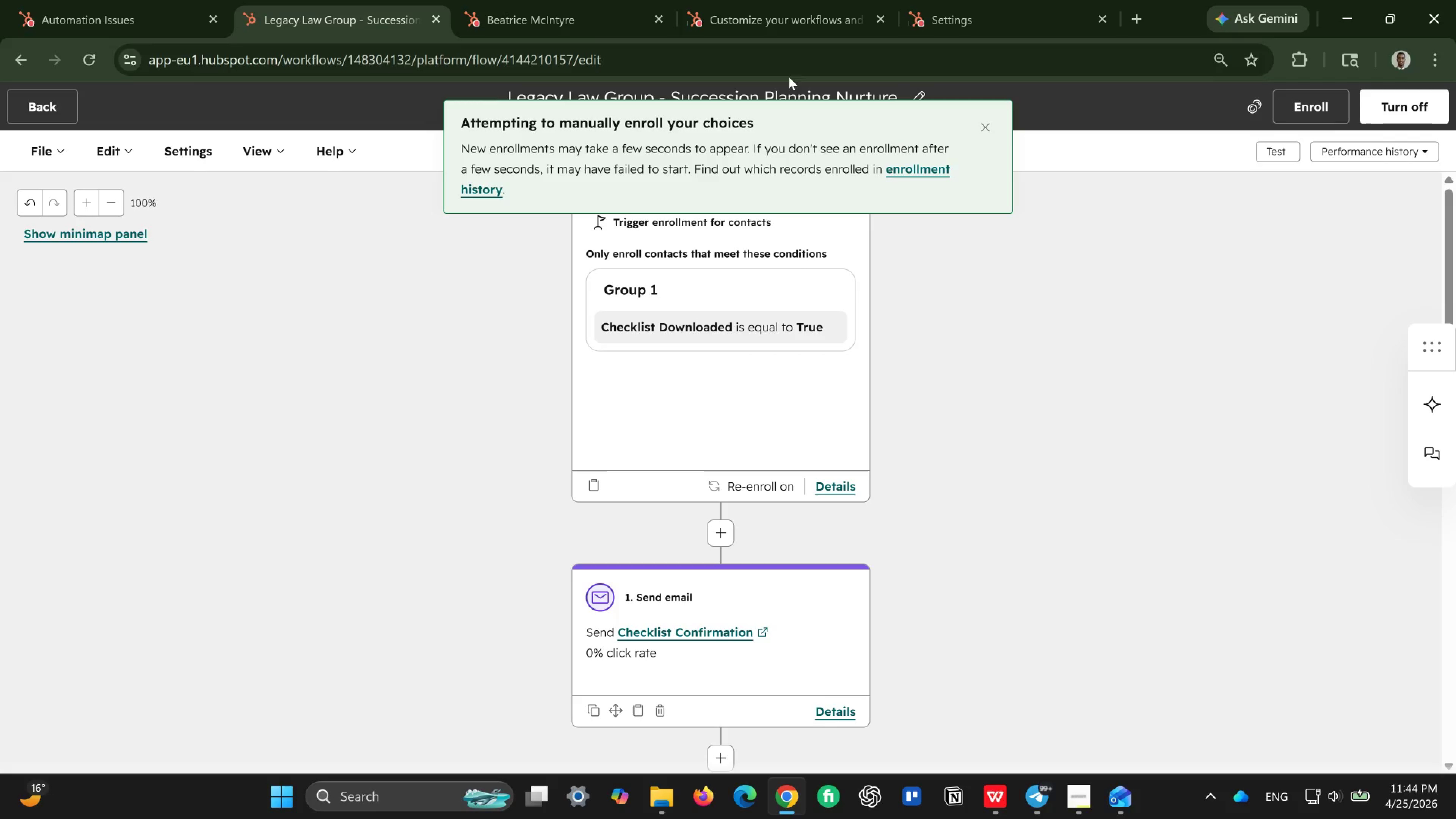 
wait(10.05)
 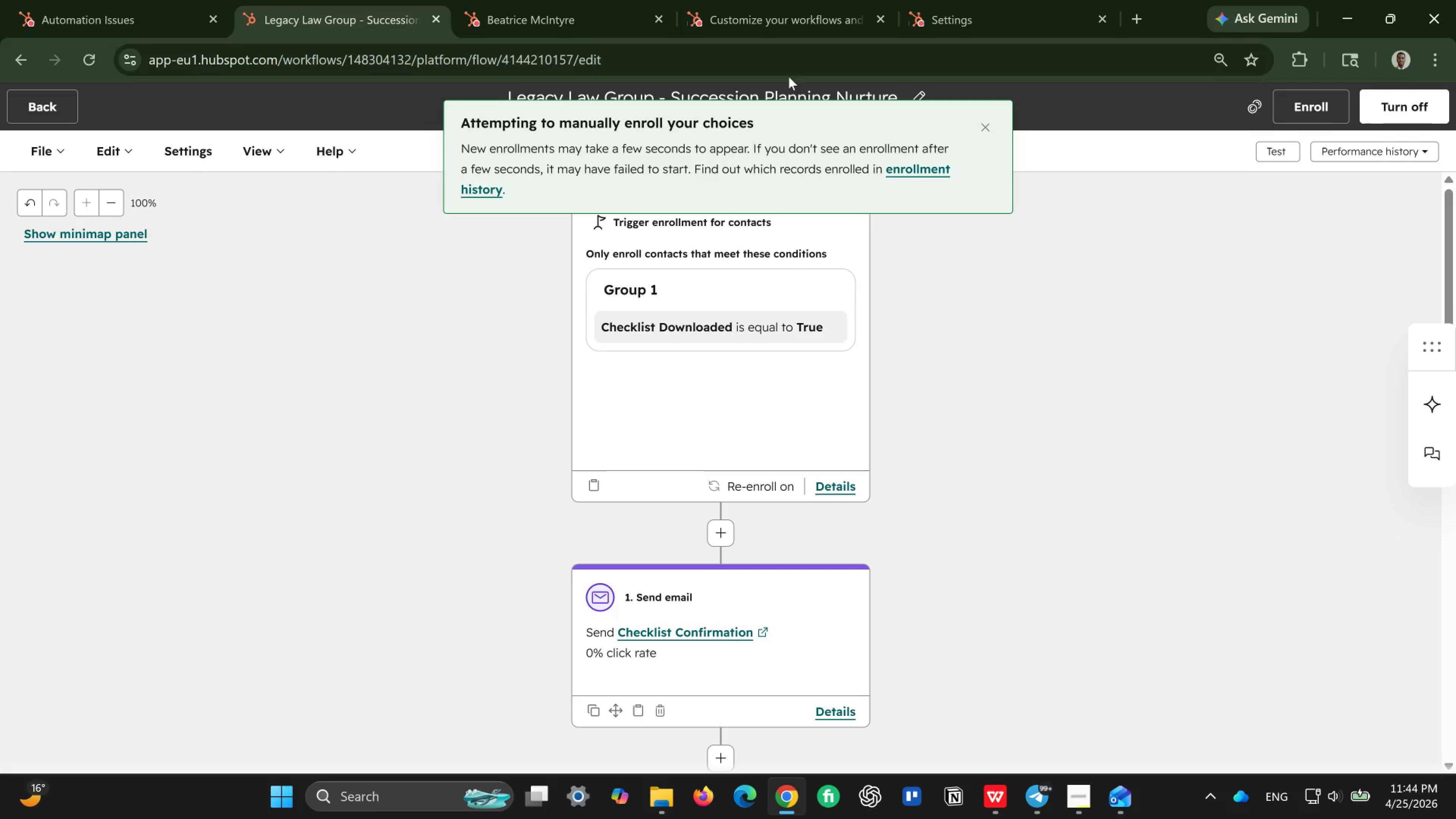 
left_click([151, 19])
 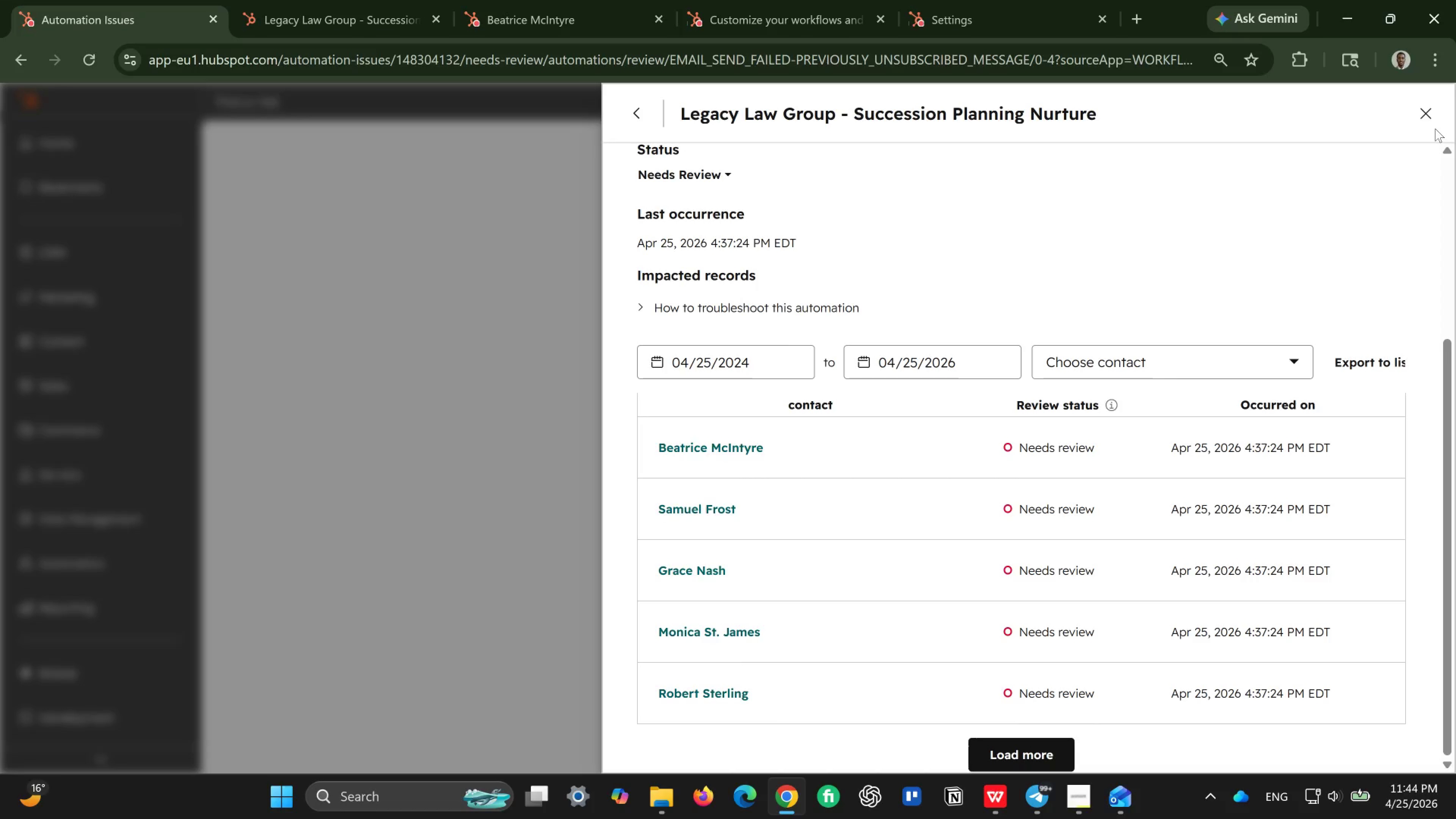 
left_click([1432, 106])
 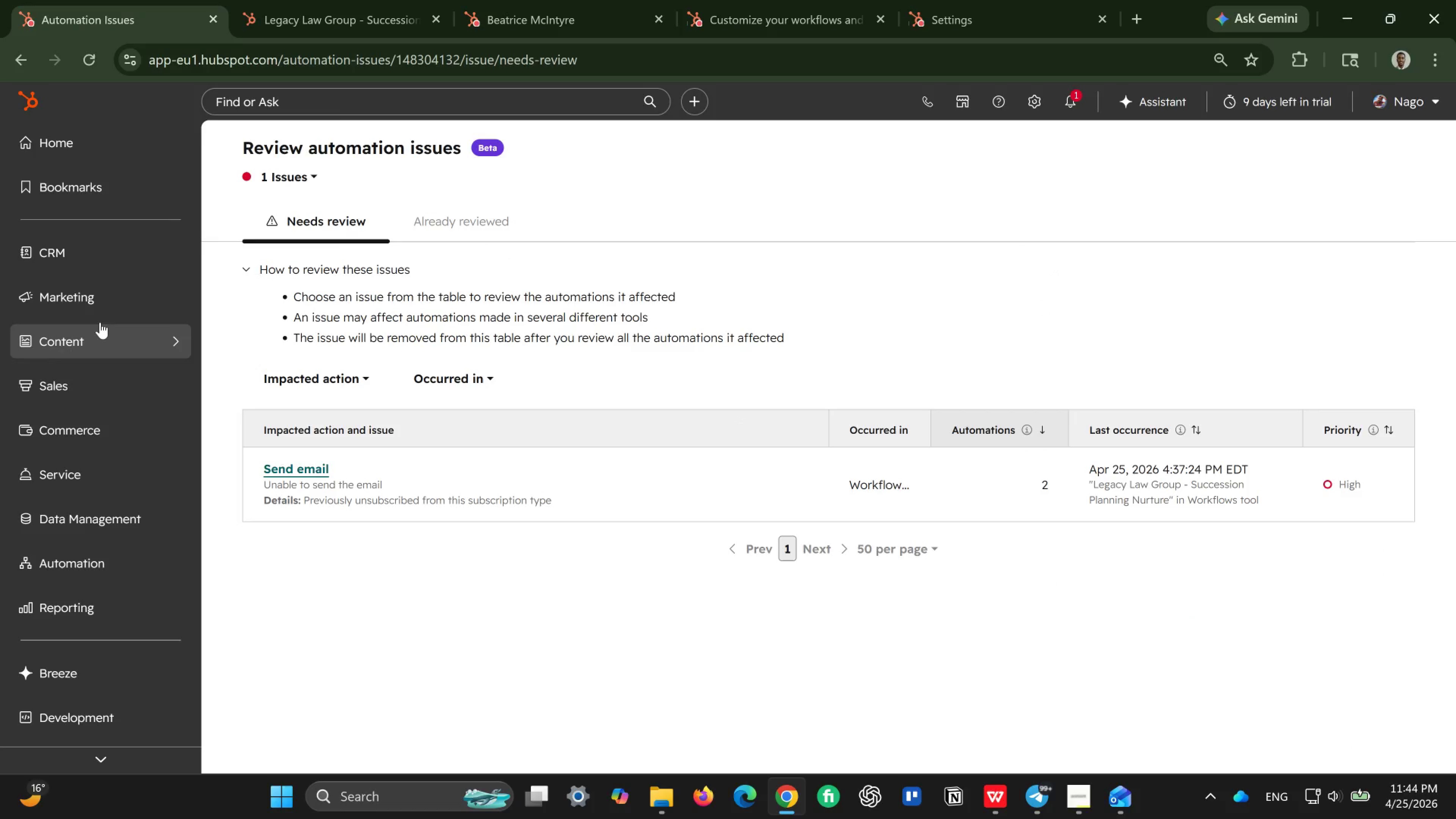 
wait(12.85)
 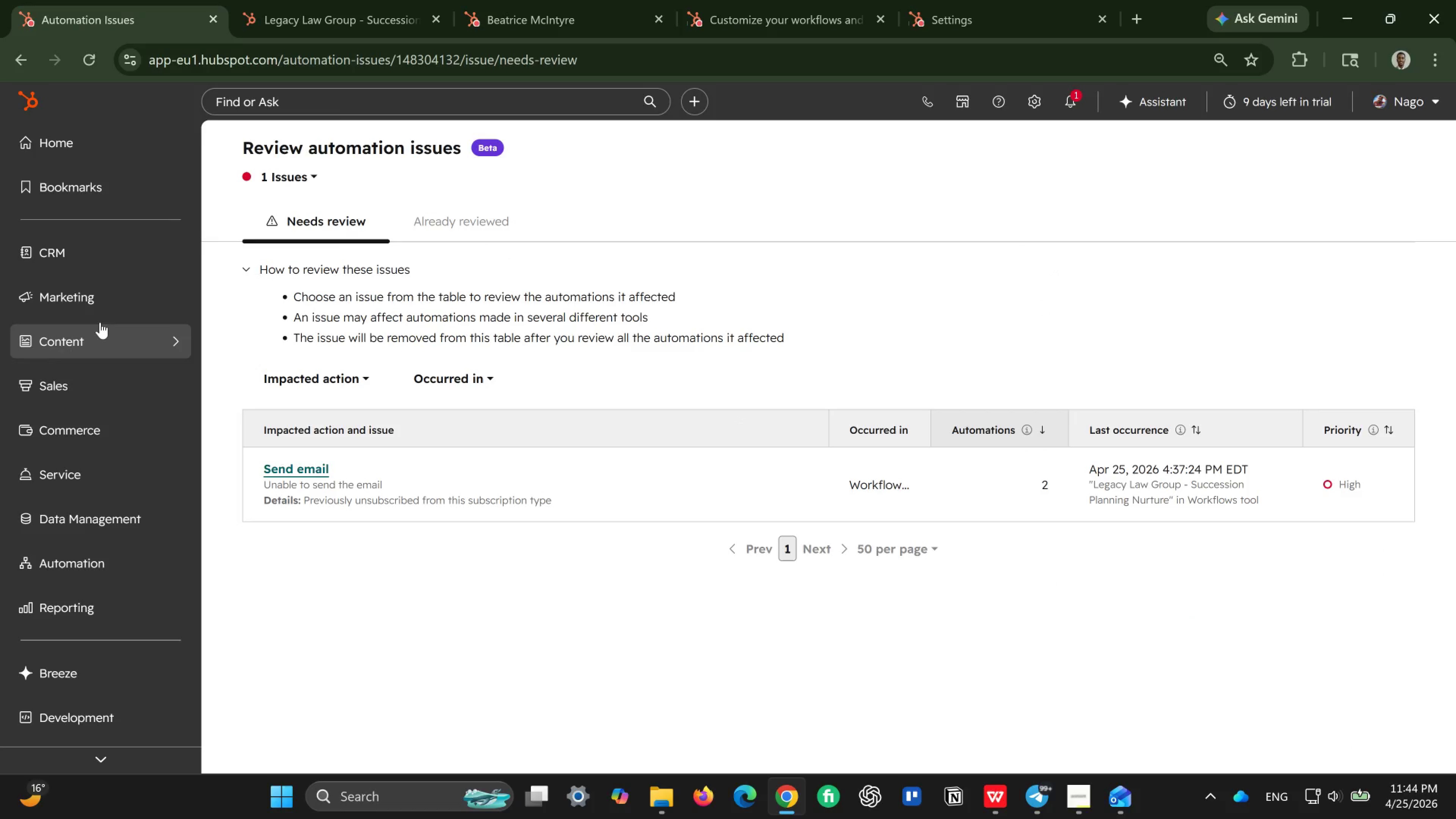 
left_click([309, 472])
 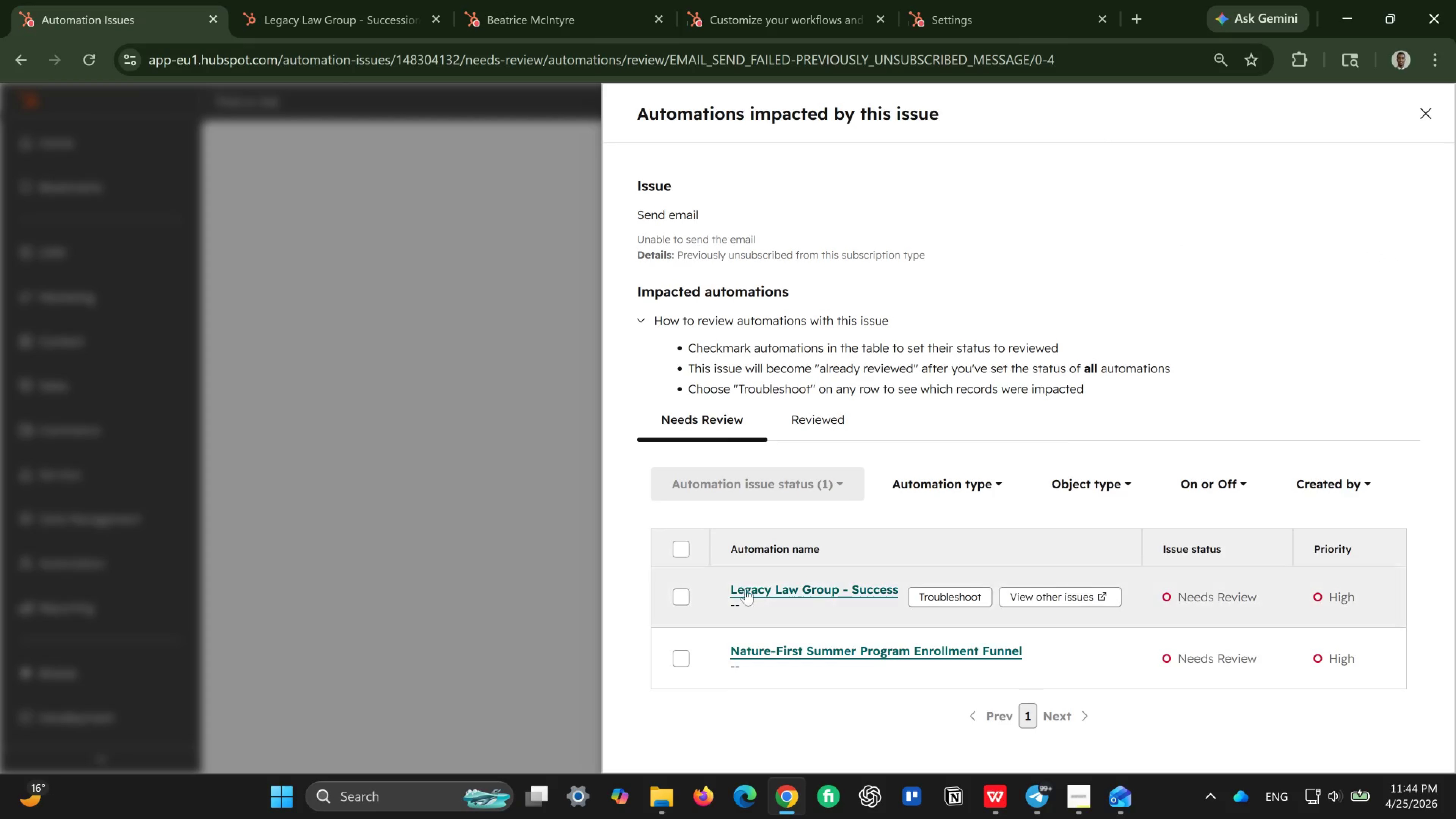 
left_click([828, 589])
 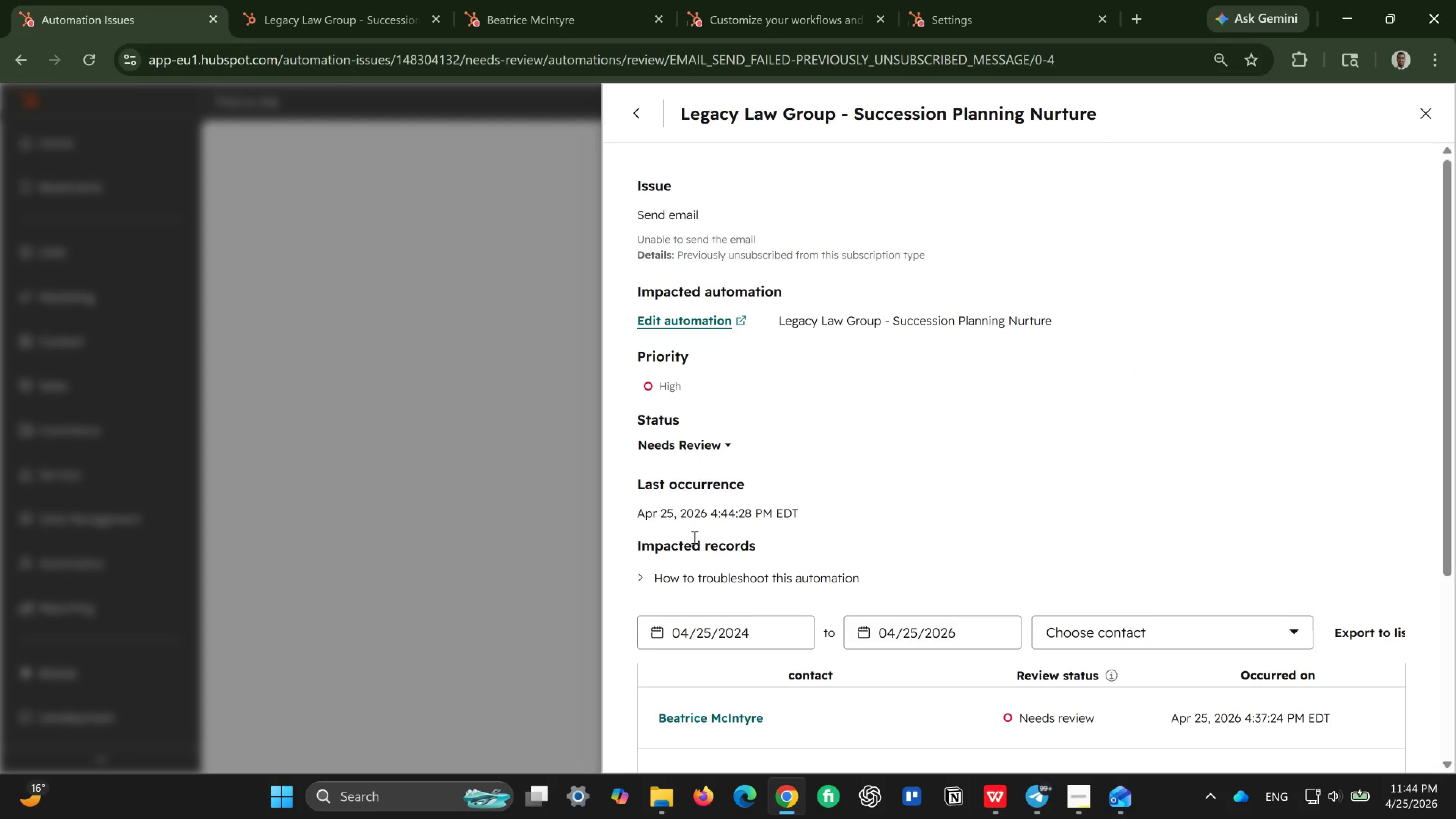 
scroll: coordinate [815, 520], scroll_direction: down, amount: 7.0
 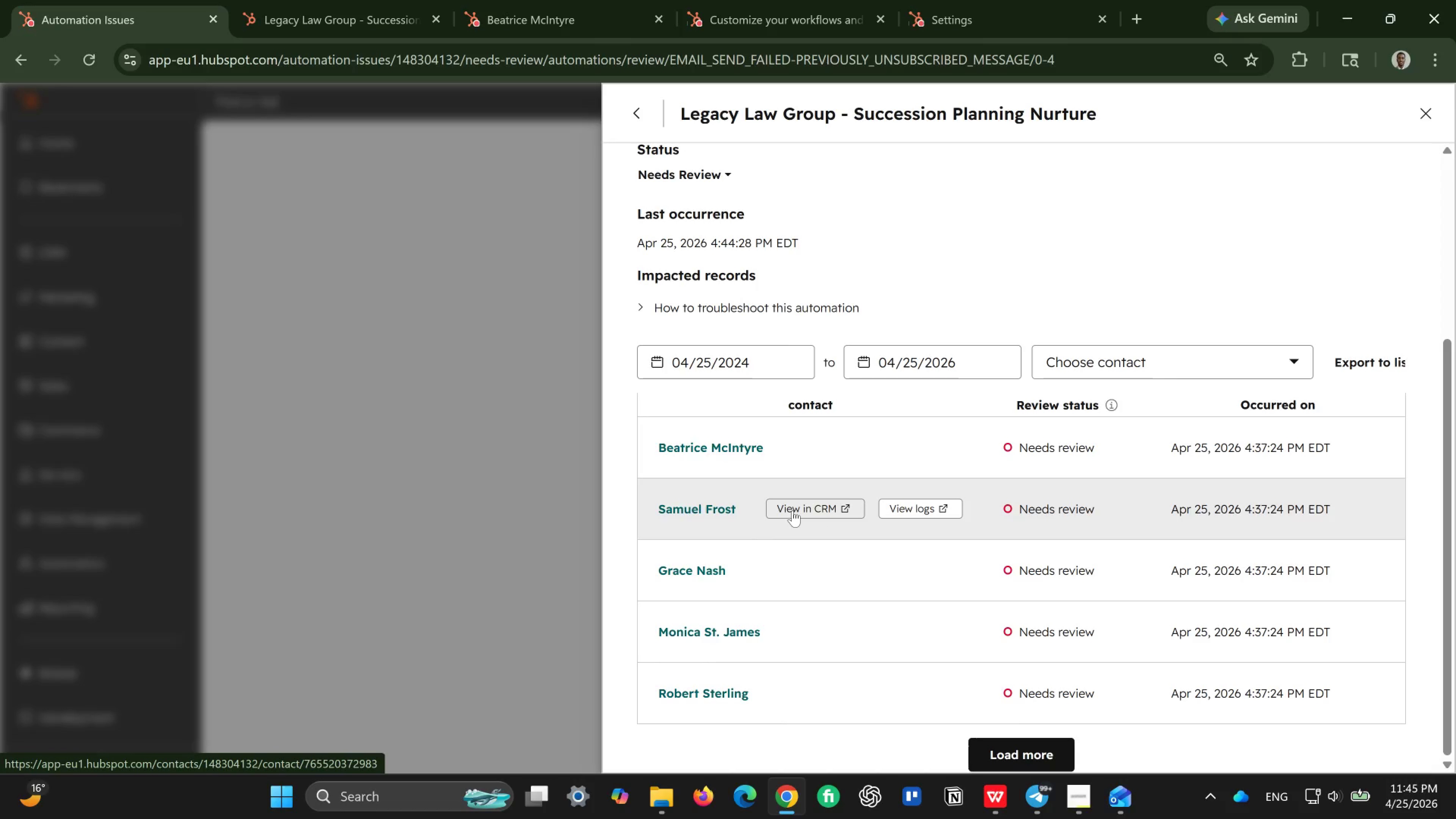 
left_click([792, 510])
 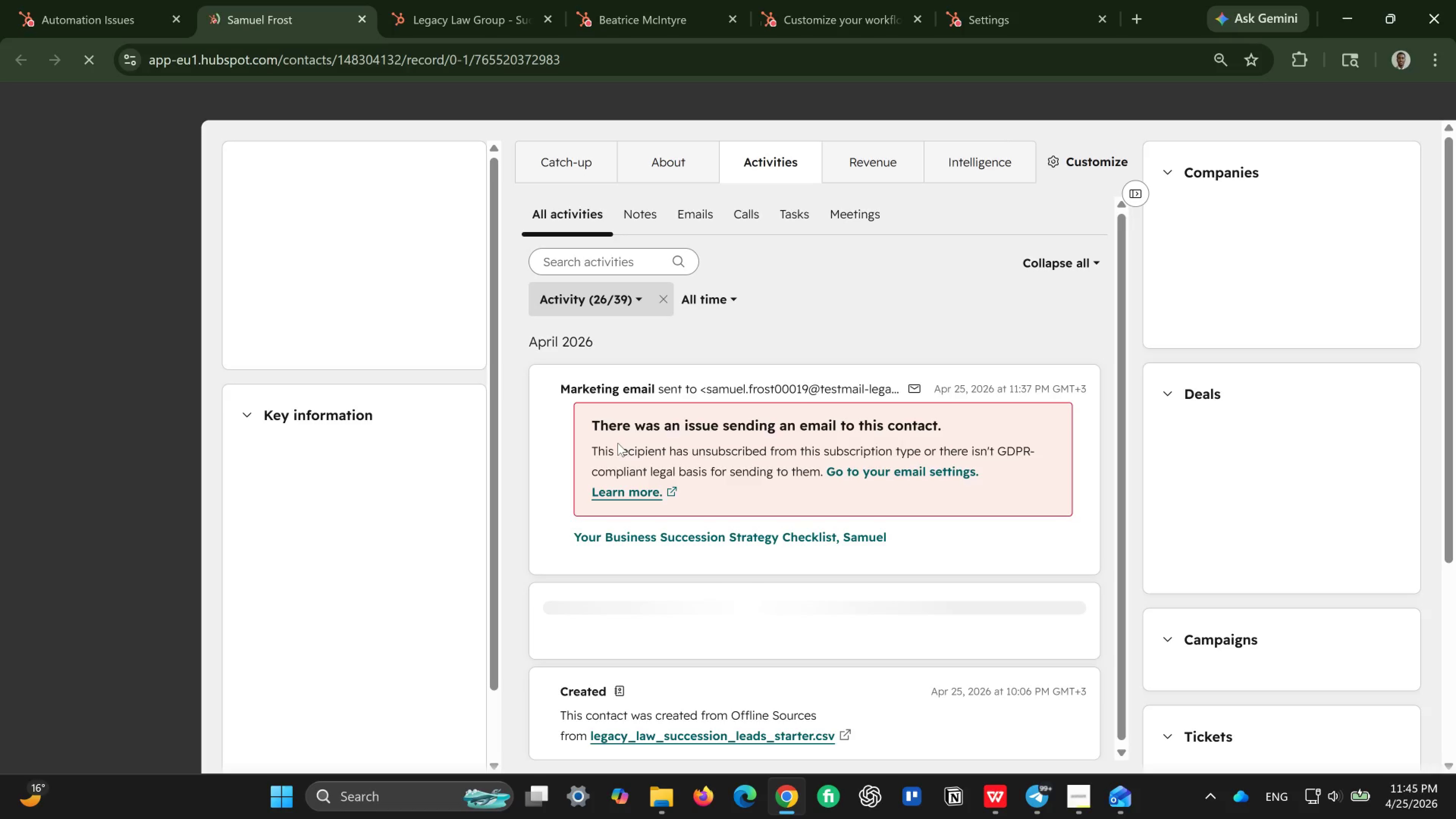 
wait(12.09)
 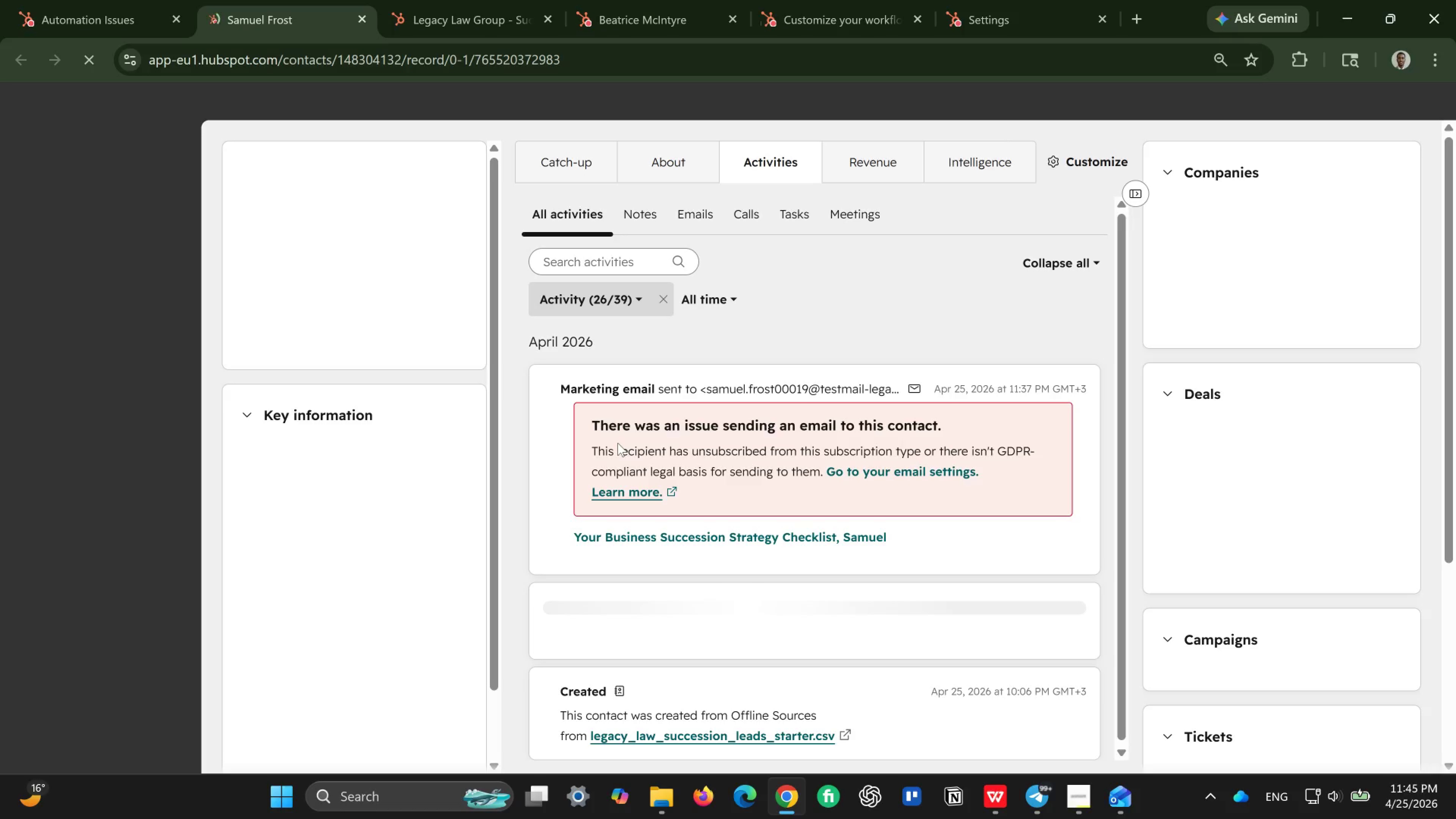 
scroll: coordinate [635, 565], scroll_direction: down, amount: 4.0
 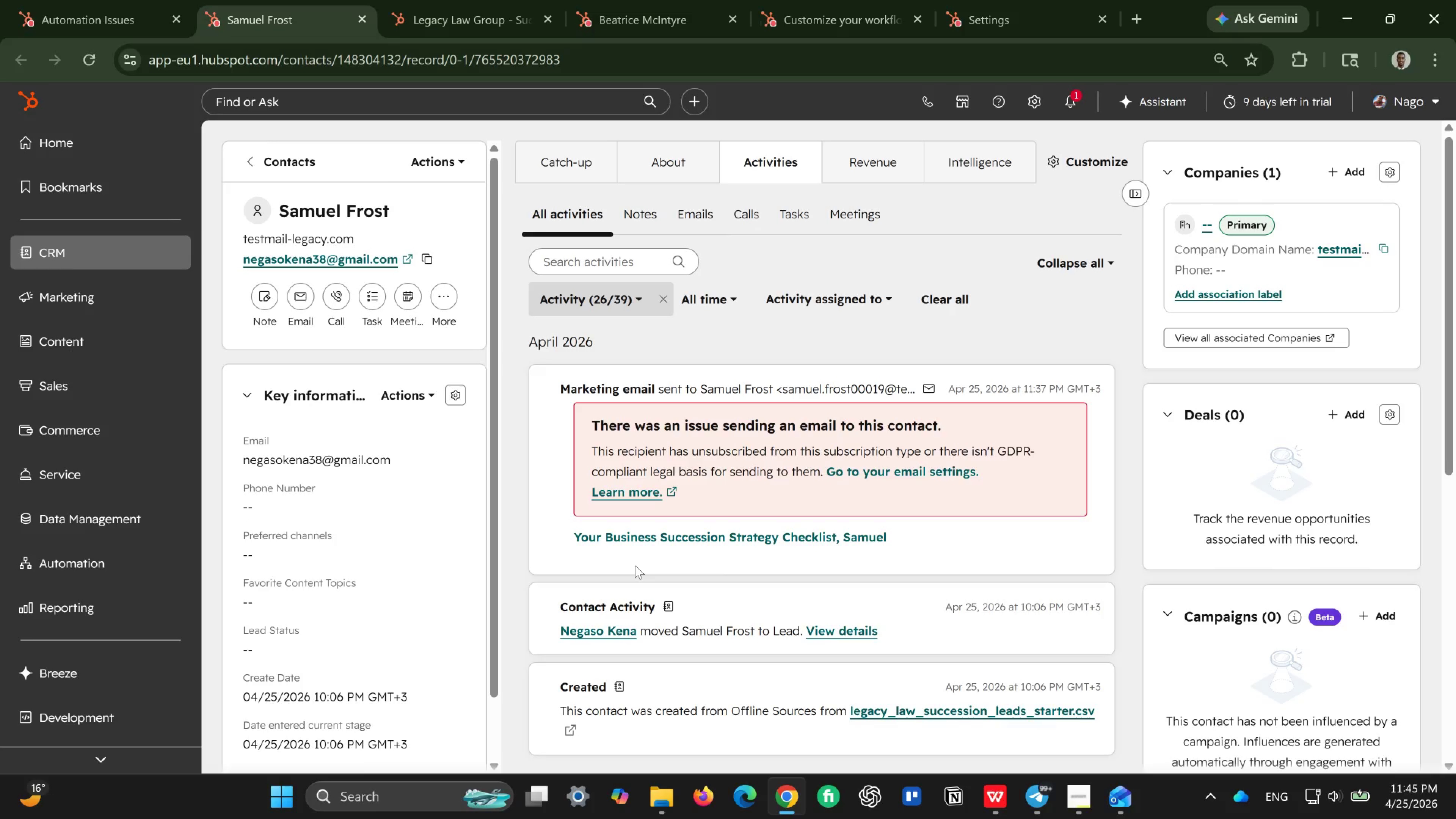 
scroll: coordinate [635, 565], scroll_direction: up, amount: 3.0
 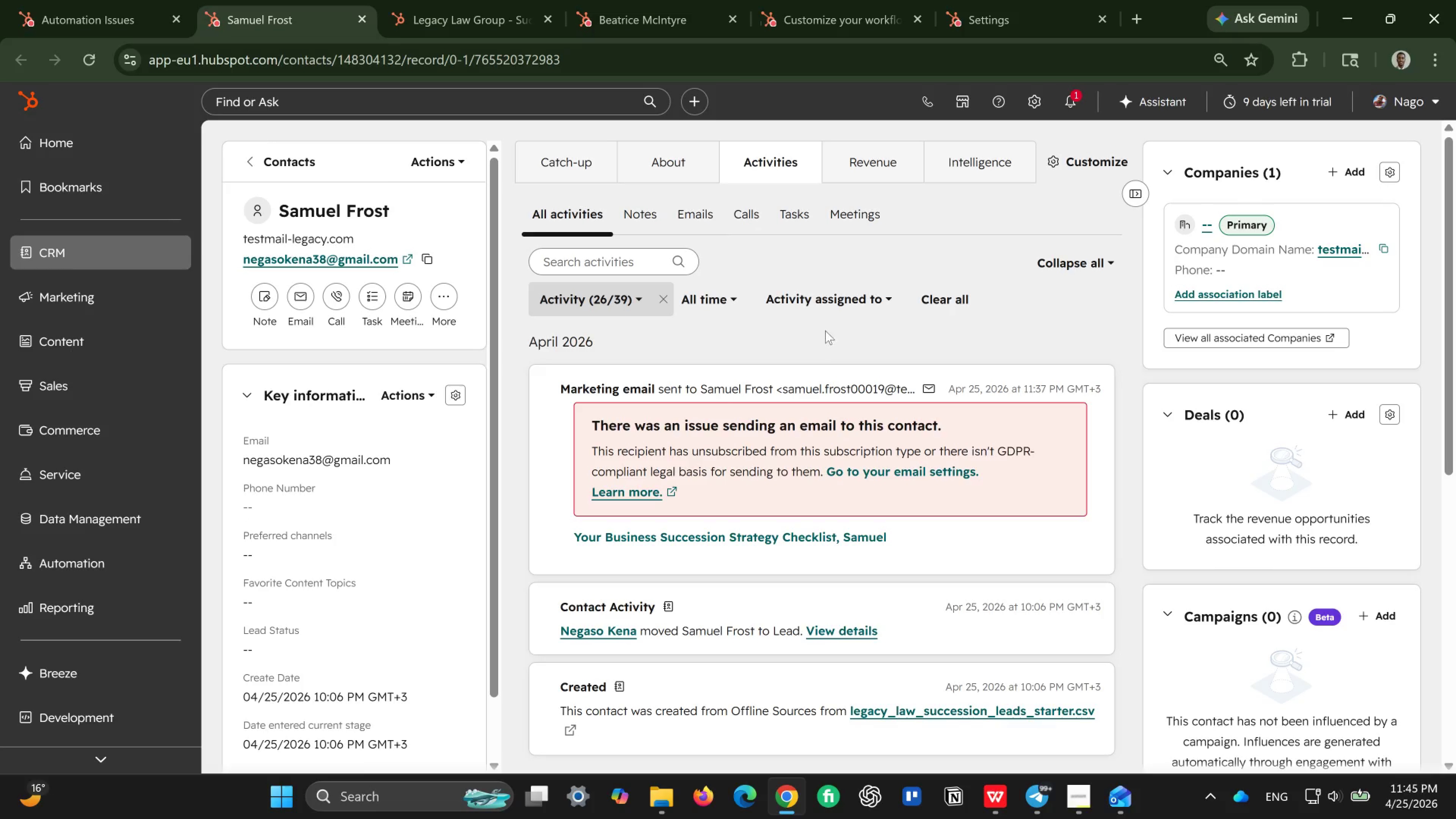 
left_click([881, 300])
 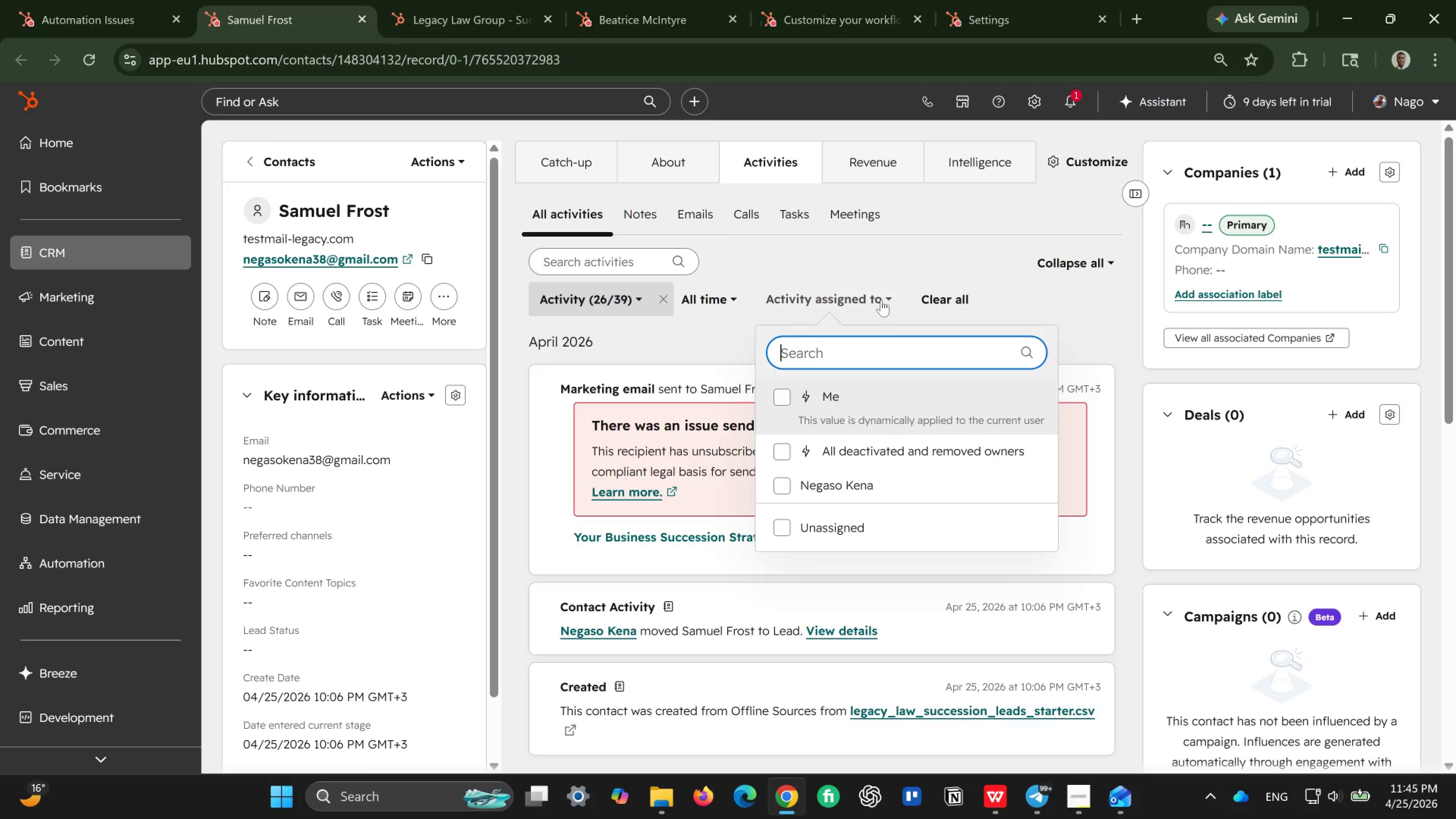 
mouse_move([854, 482])
 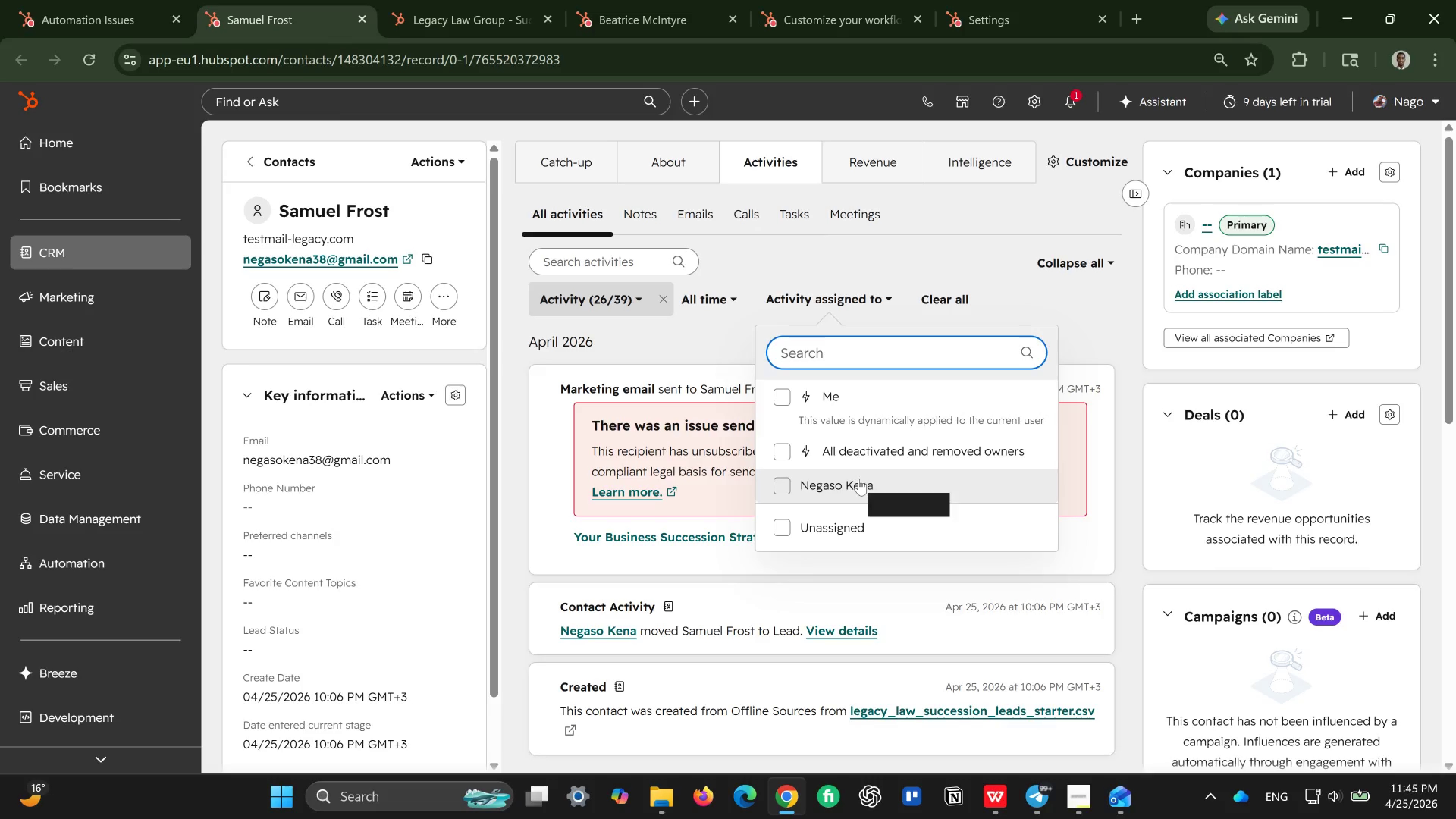 
left_click([859, 479])
 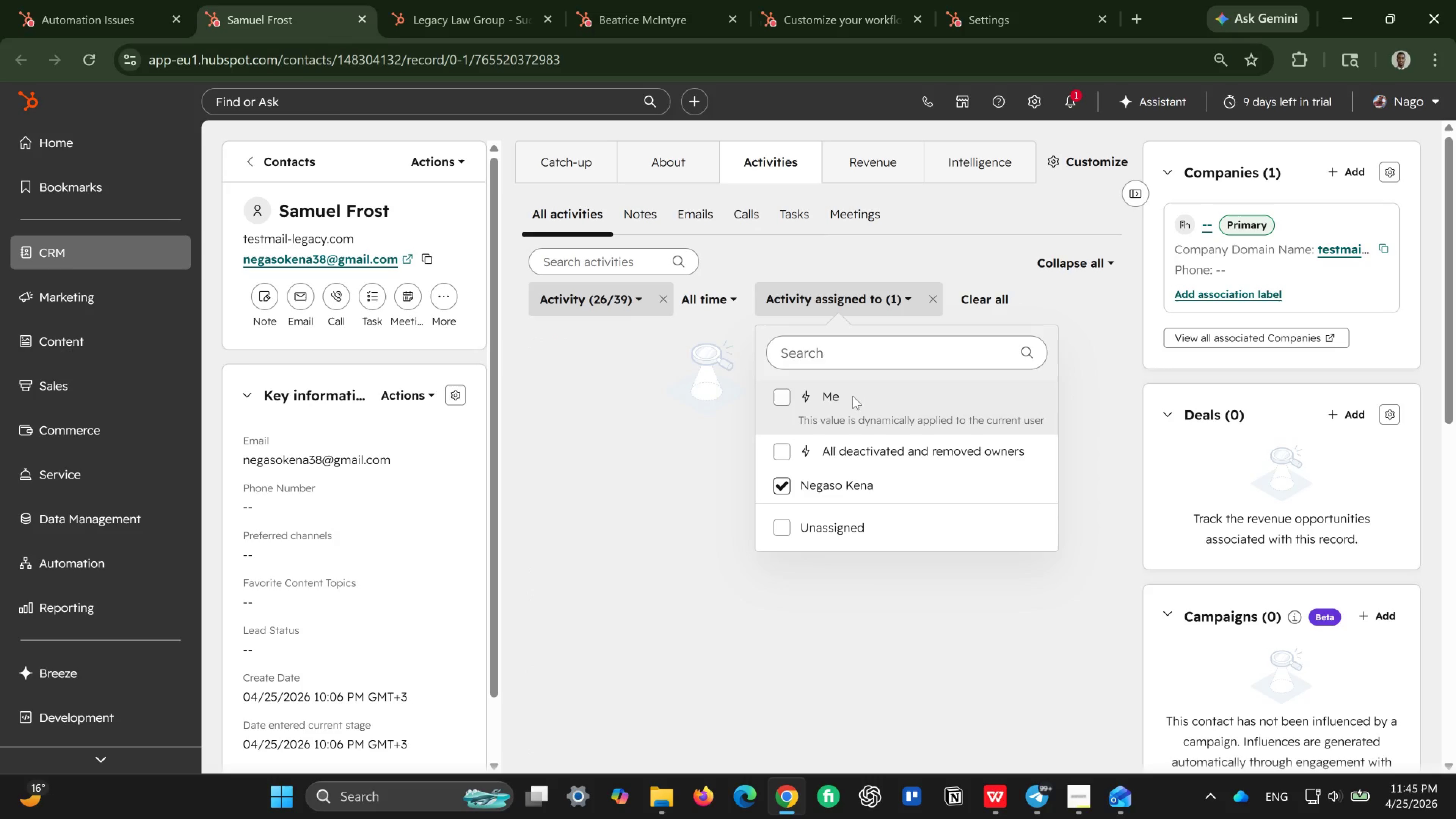 
left_click([855, 405])
 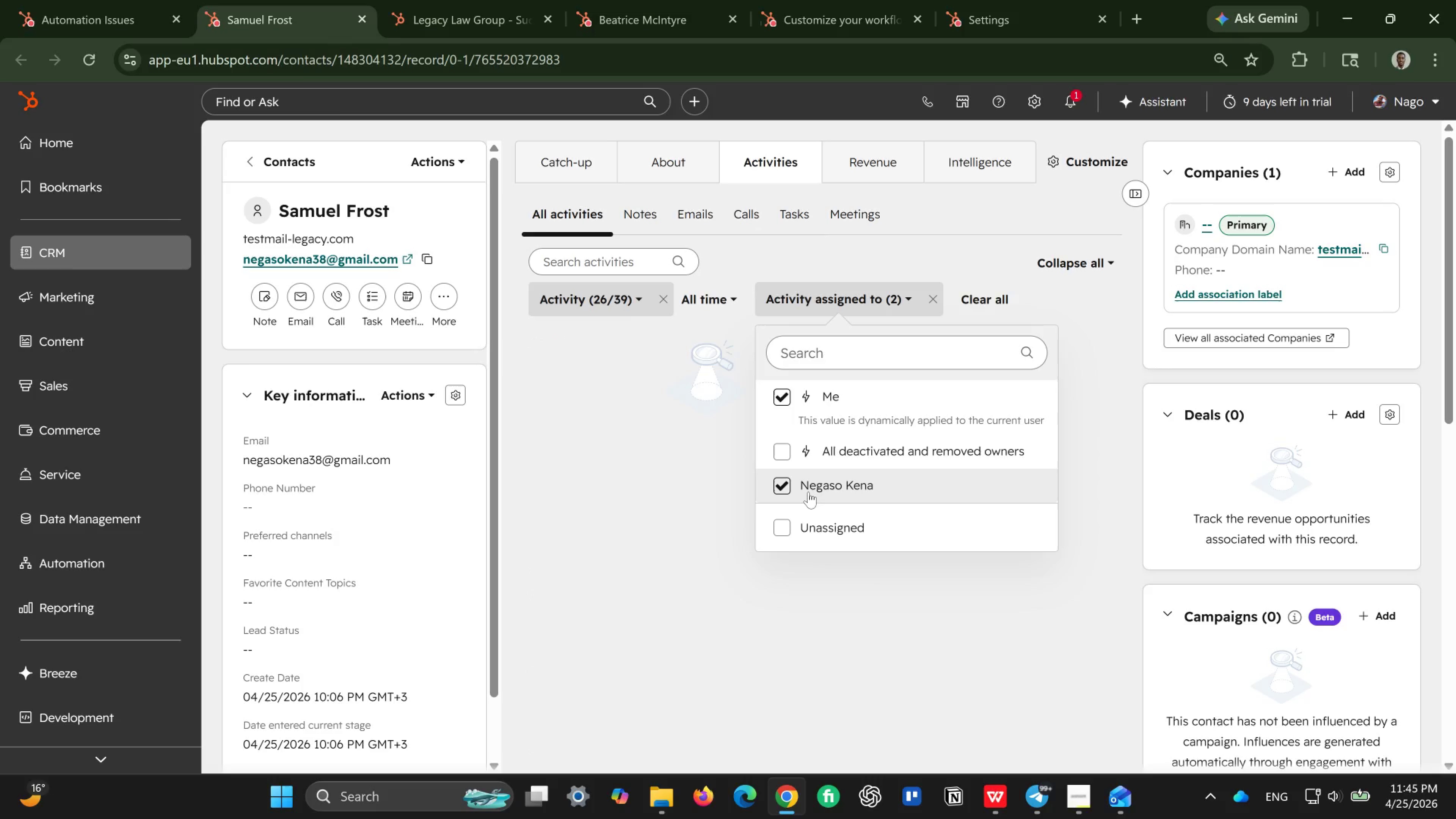 
left_click([808, 492])
 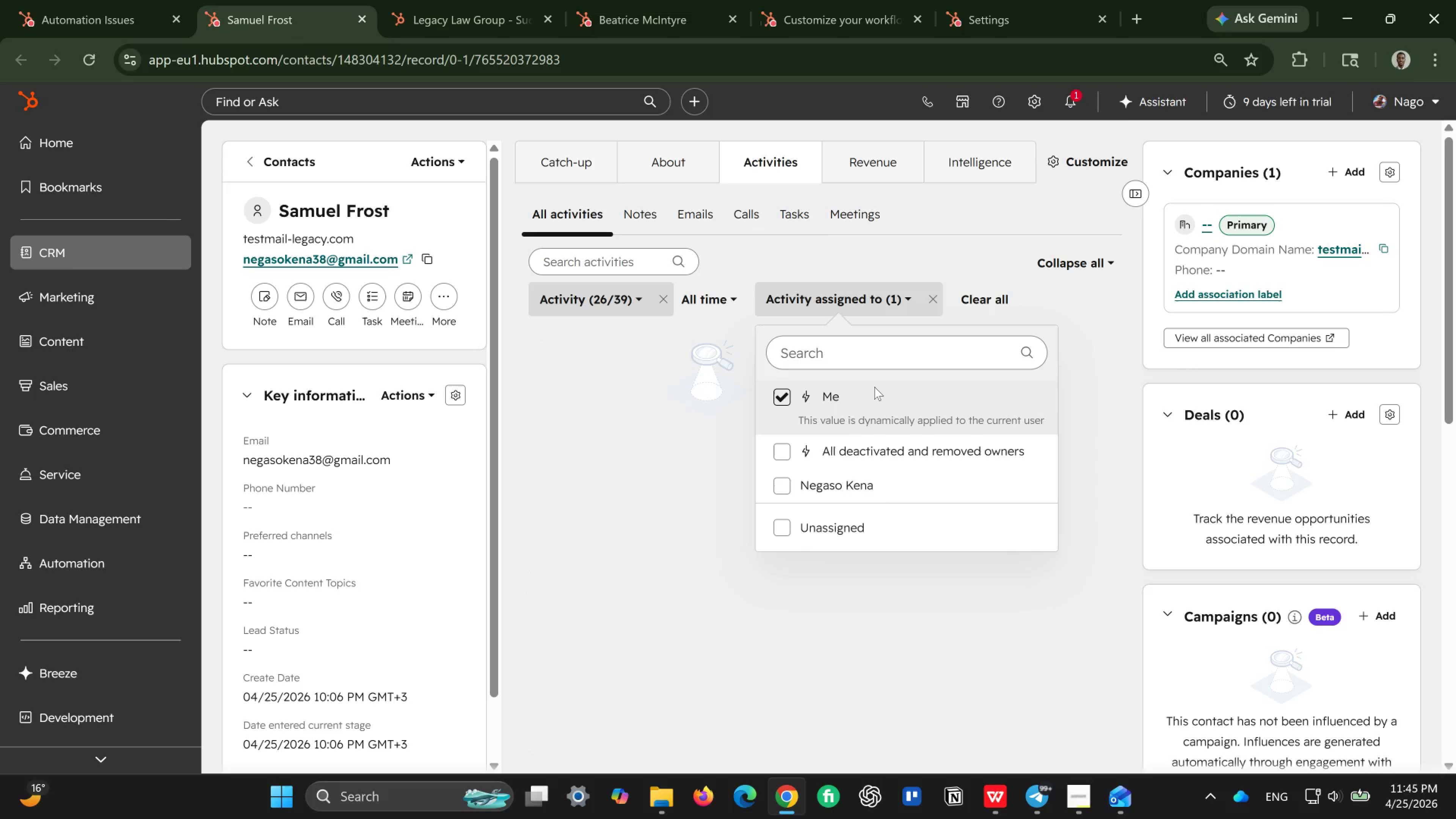 
left_click([872, 387])
 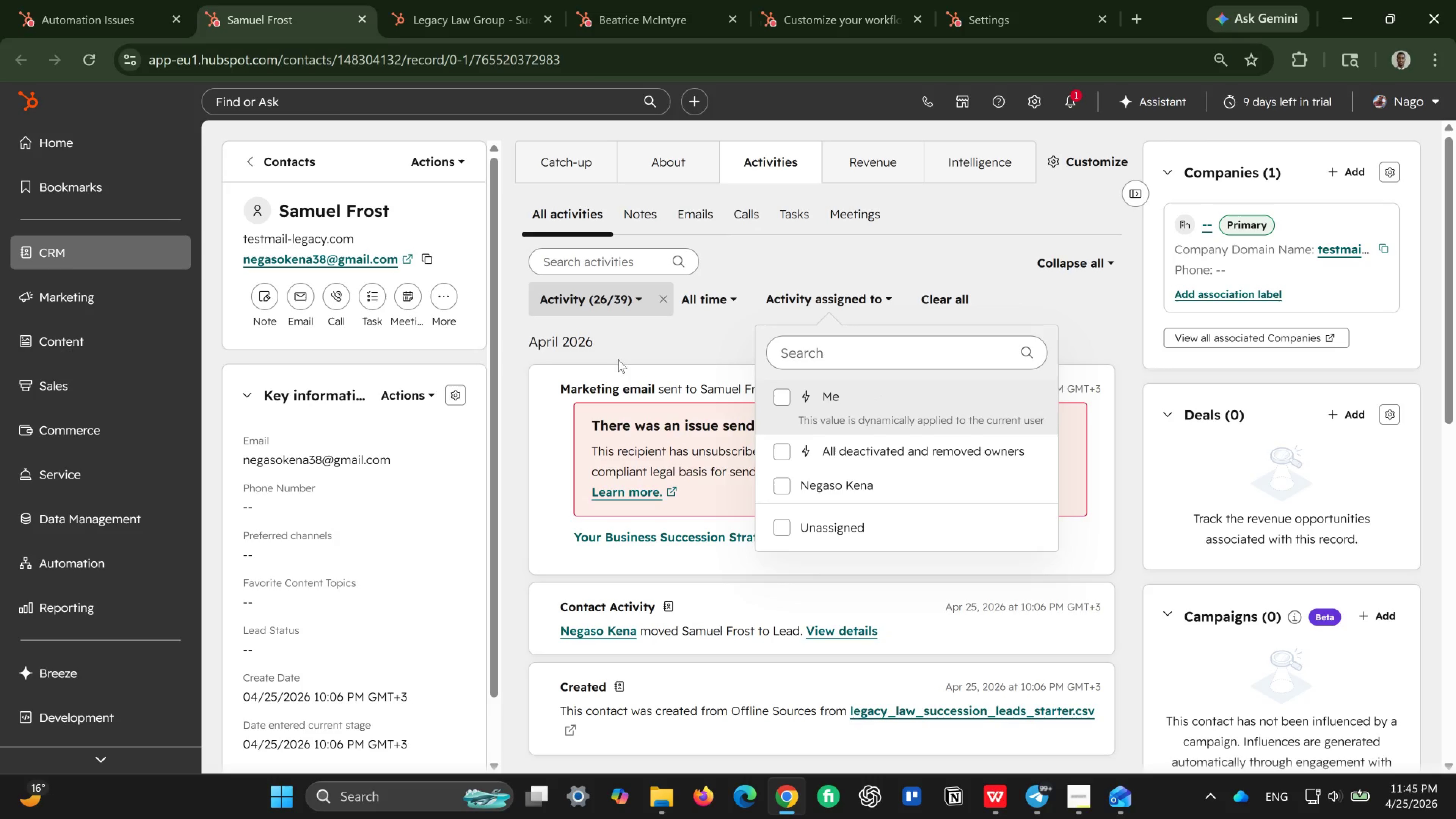 
left_click([694, 336])
 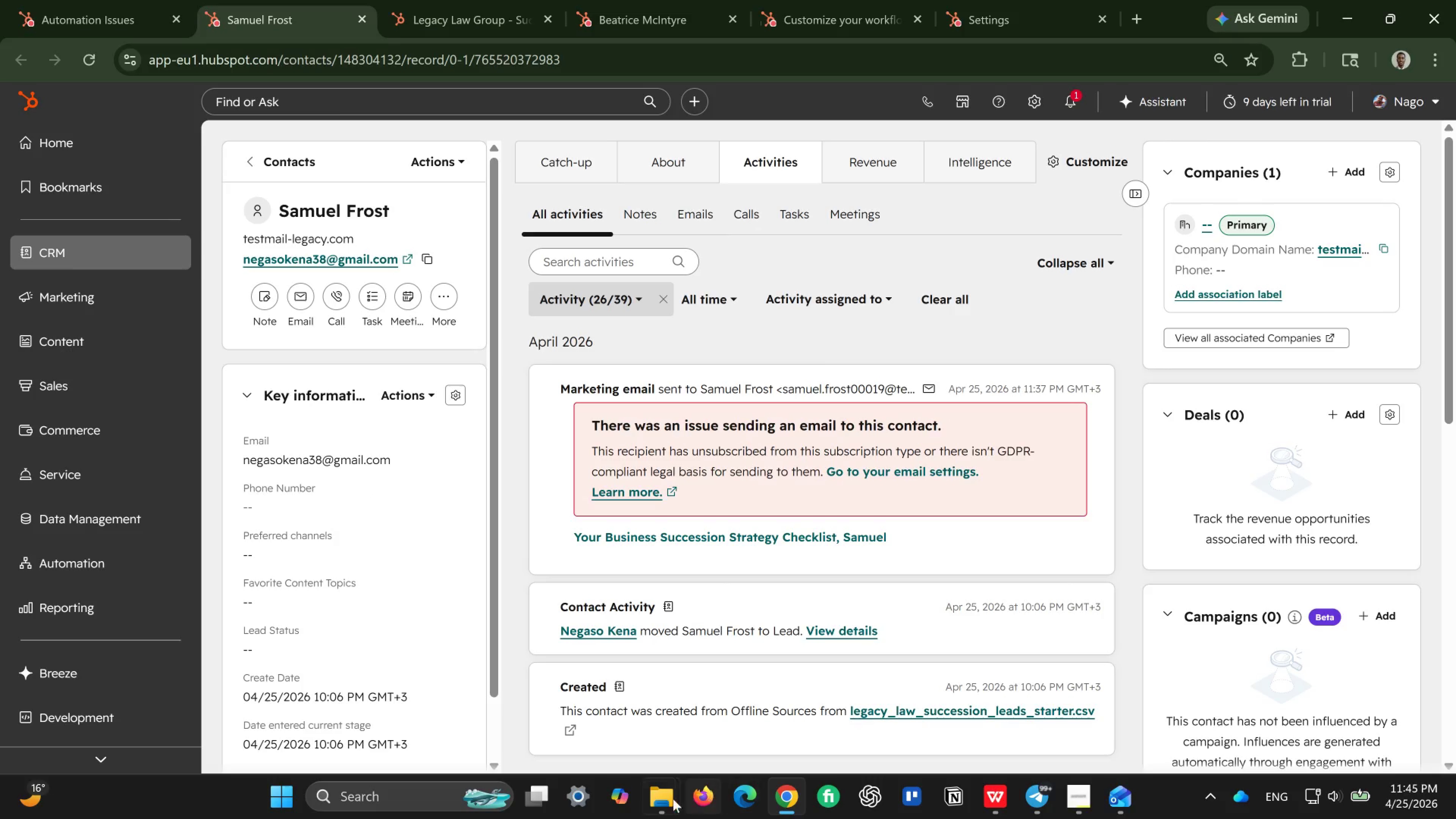 
left_click([420, 791])
 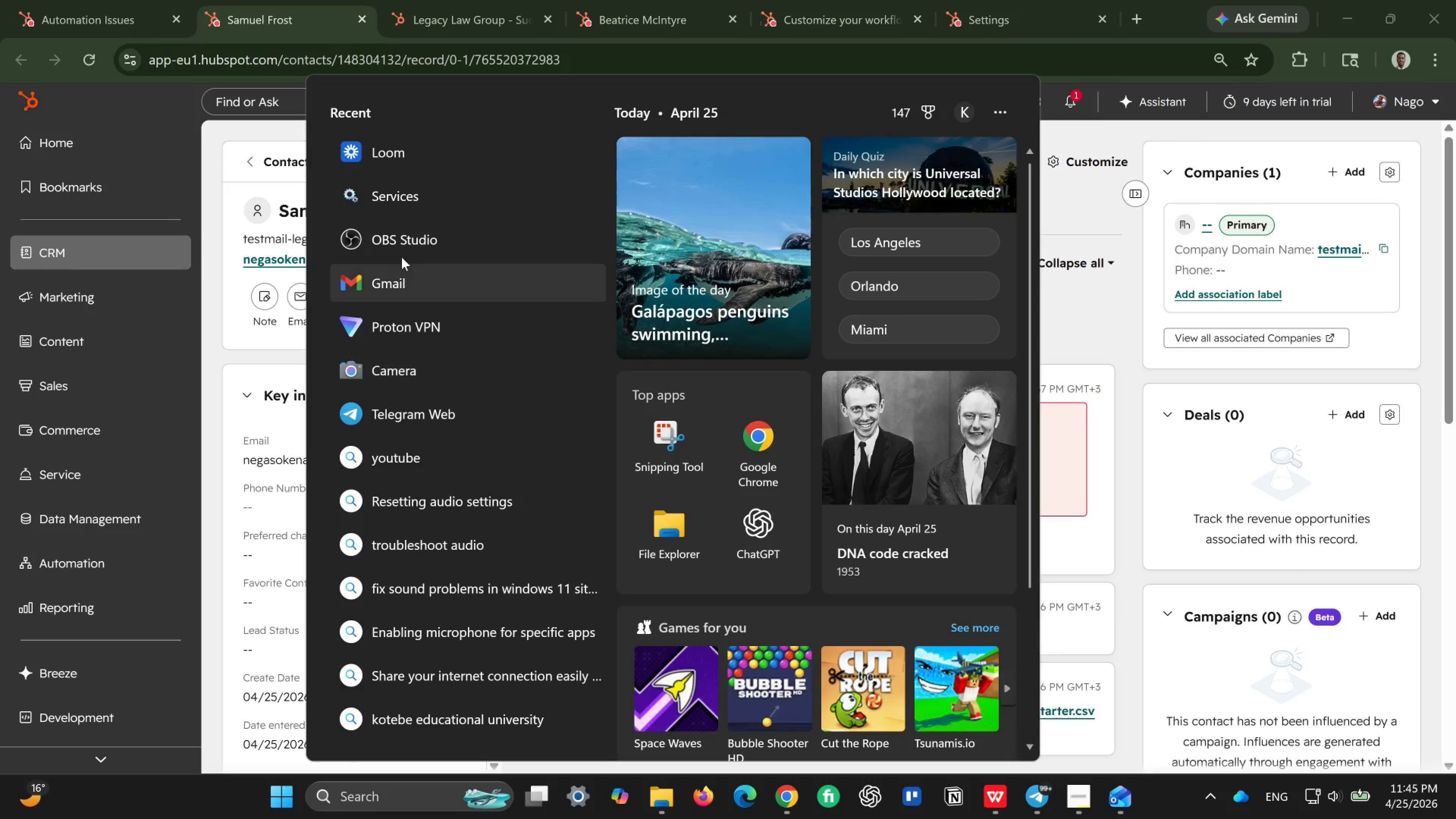 
left_click([398, 278])
 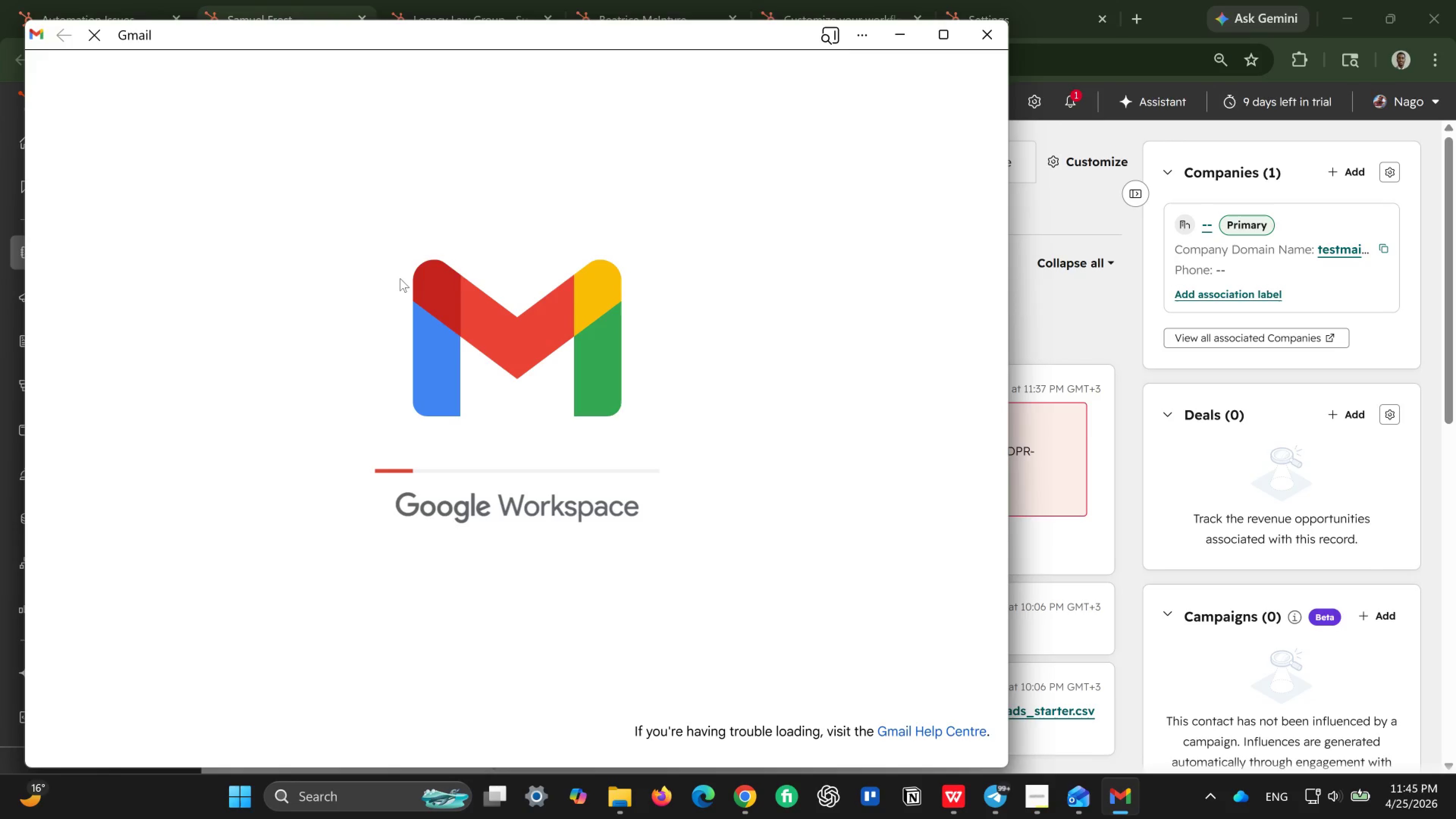 
wait(10.87)
 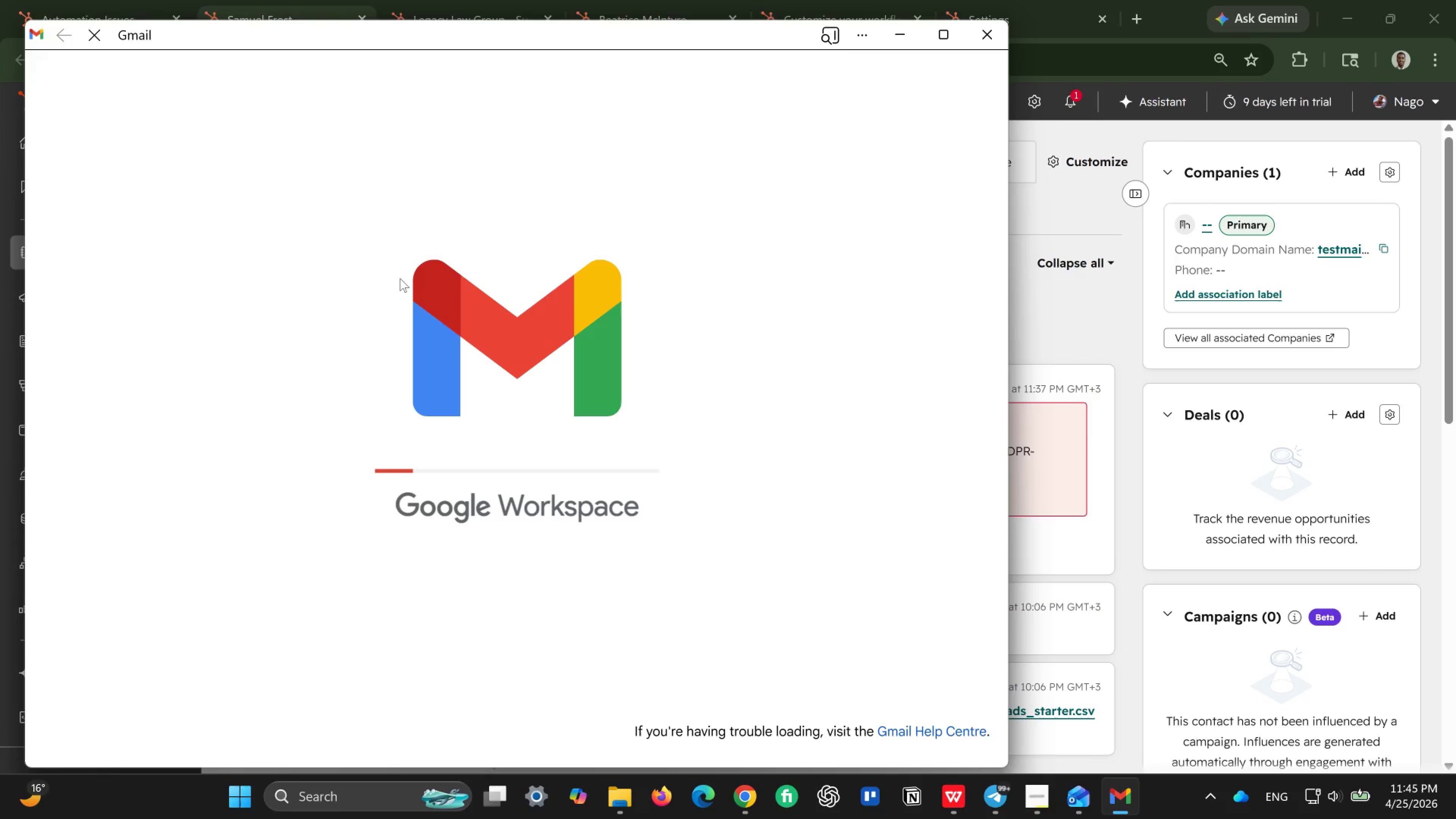 
scroll: coordinate [364, 319], scroll_direction: up, amount: 4.0
 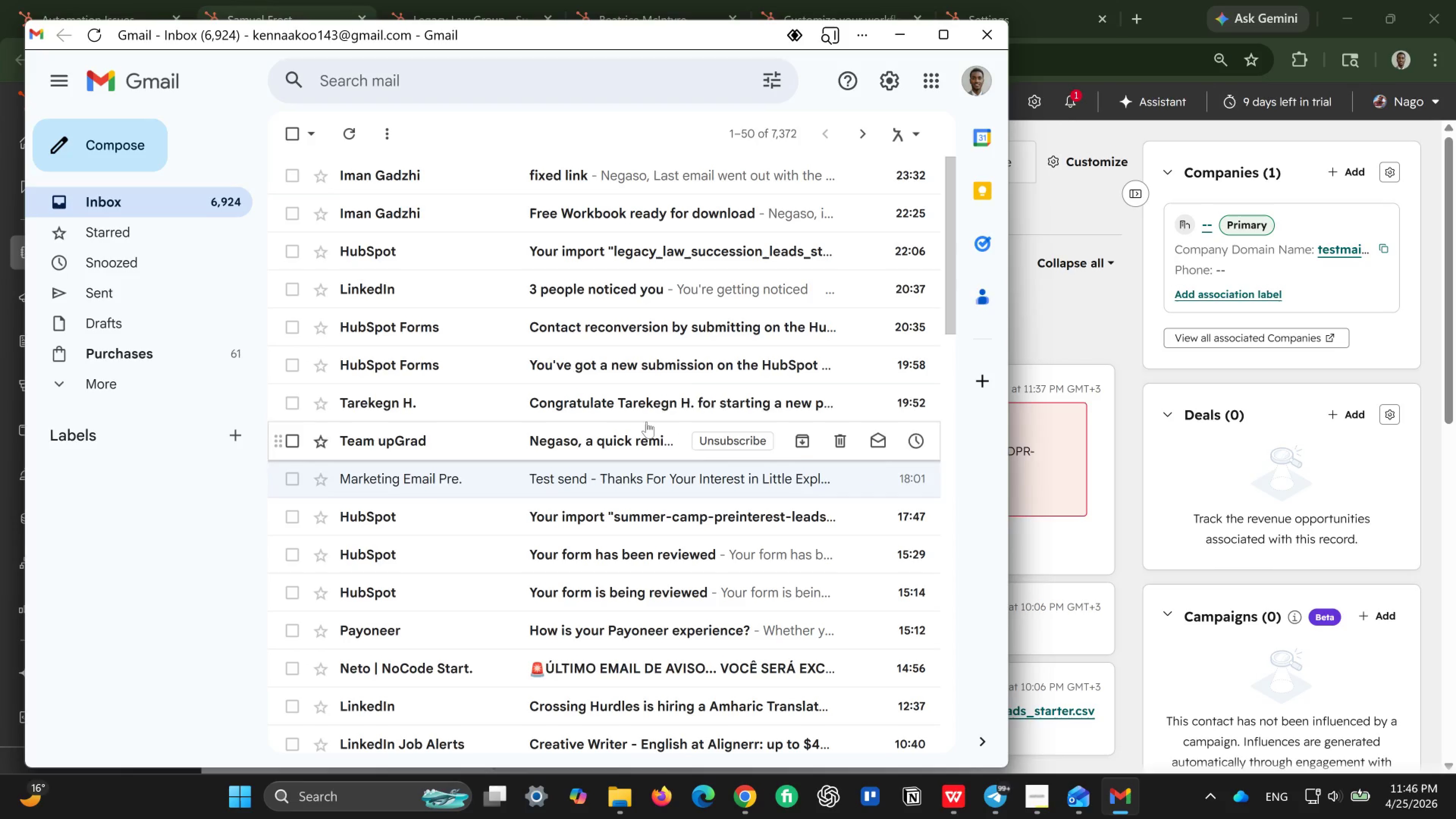 
wait(18.82)
 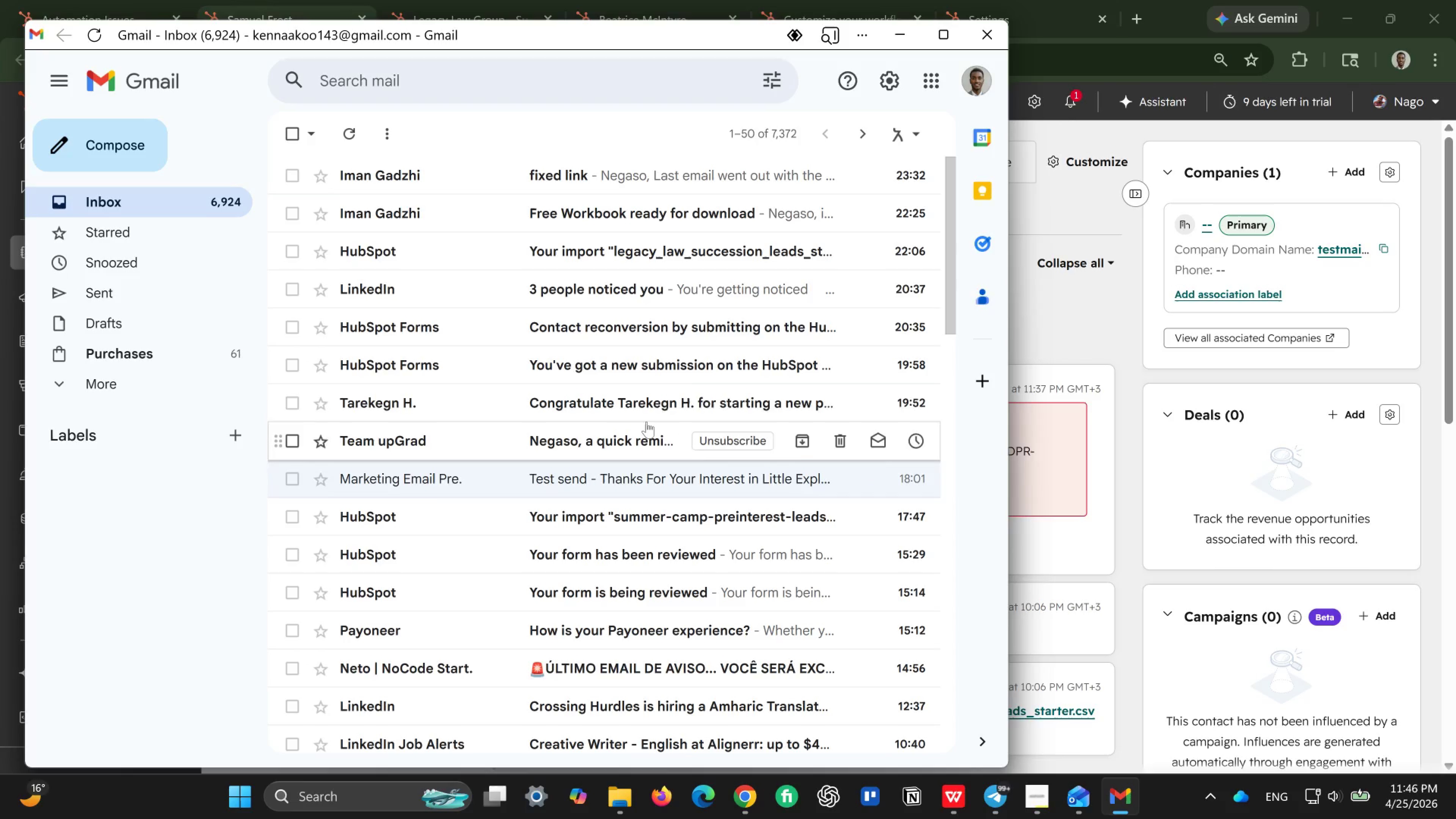 
left_click([600, 404])
 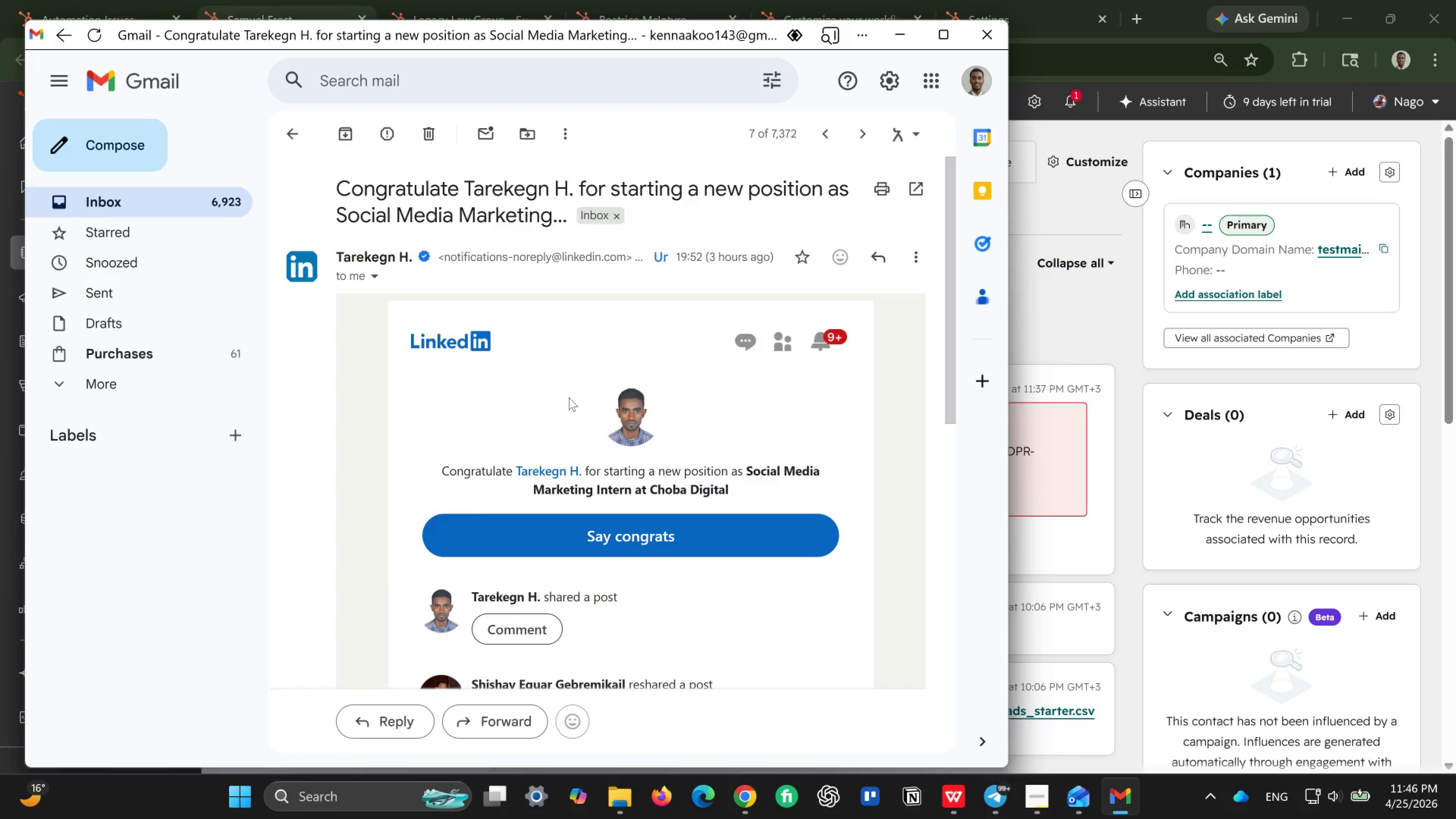 
scroll: coordinate [569, 397], scroll_direction: up, amount: 2.0
 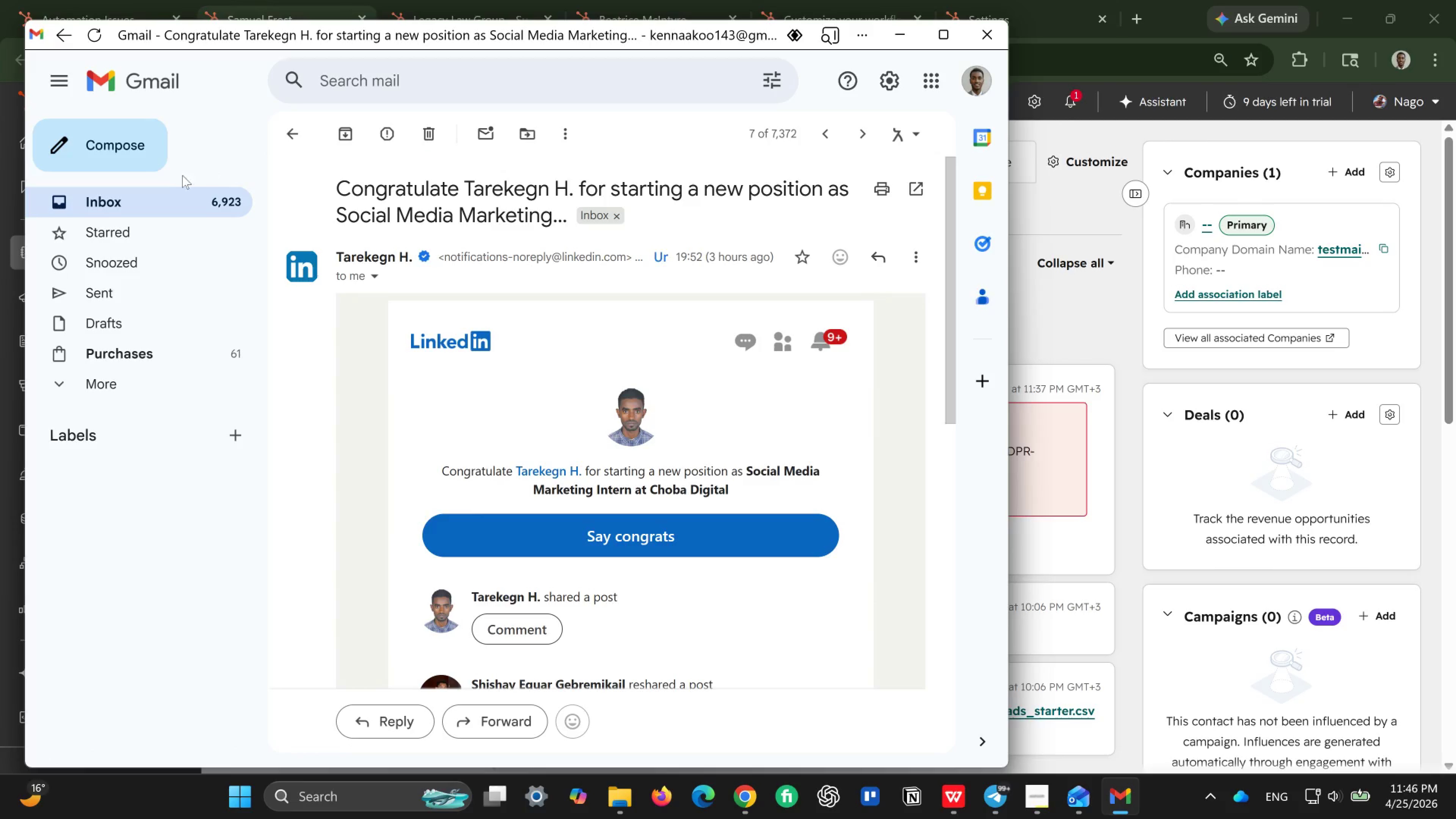 
left_click([162, 200])
 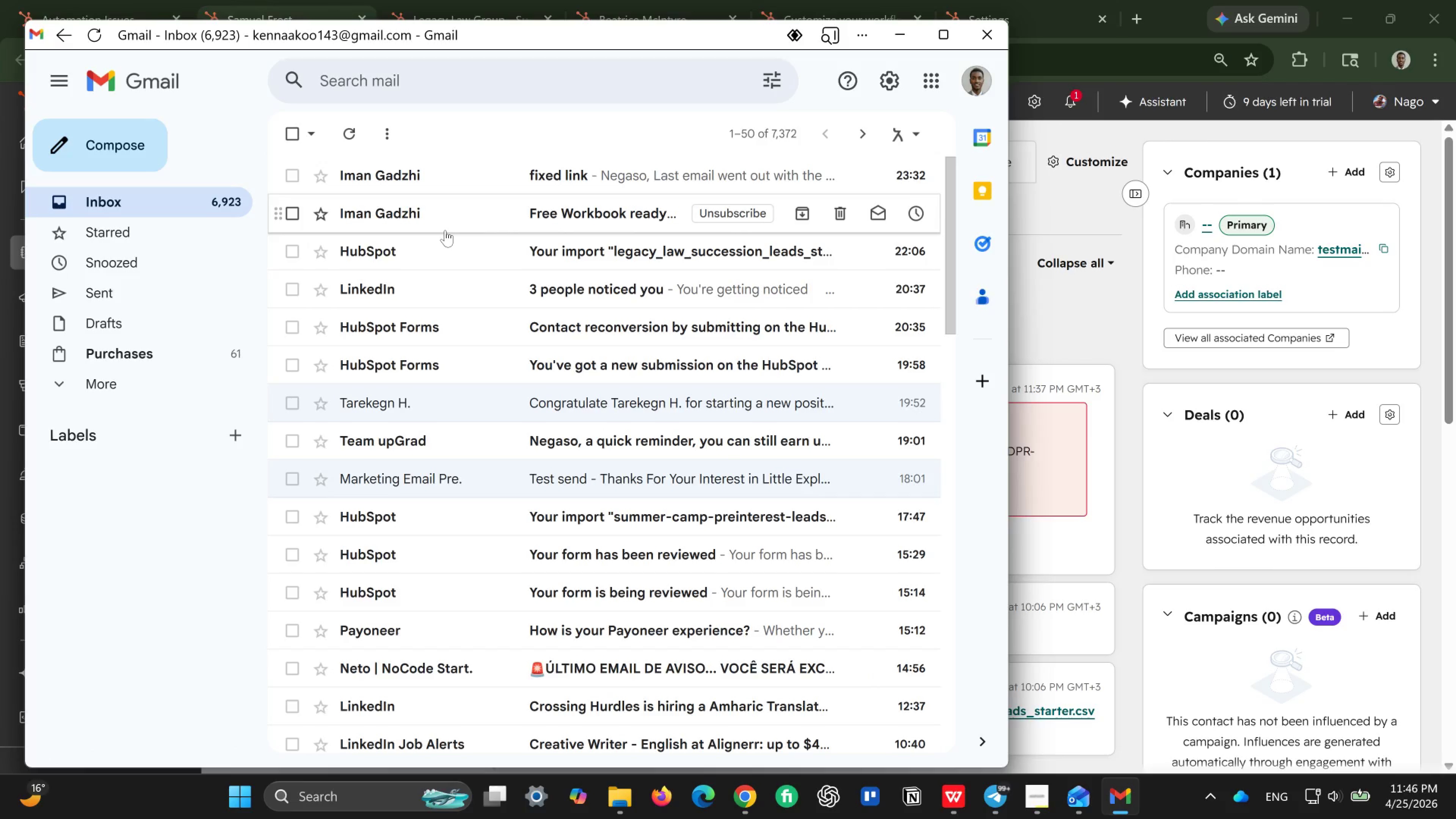 
scroll: coordinate [445, 230], scroll_direction: up, amount: 4.0
 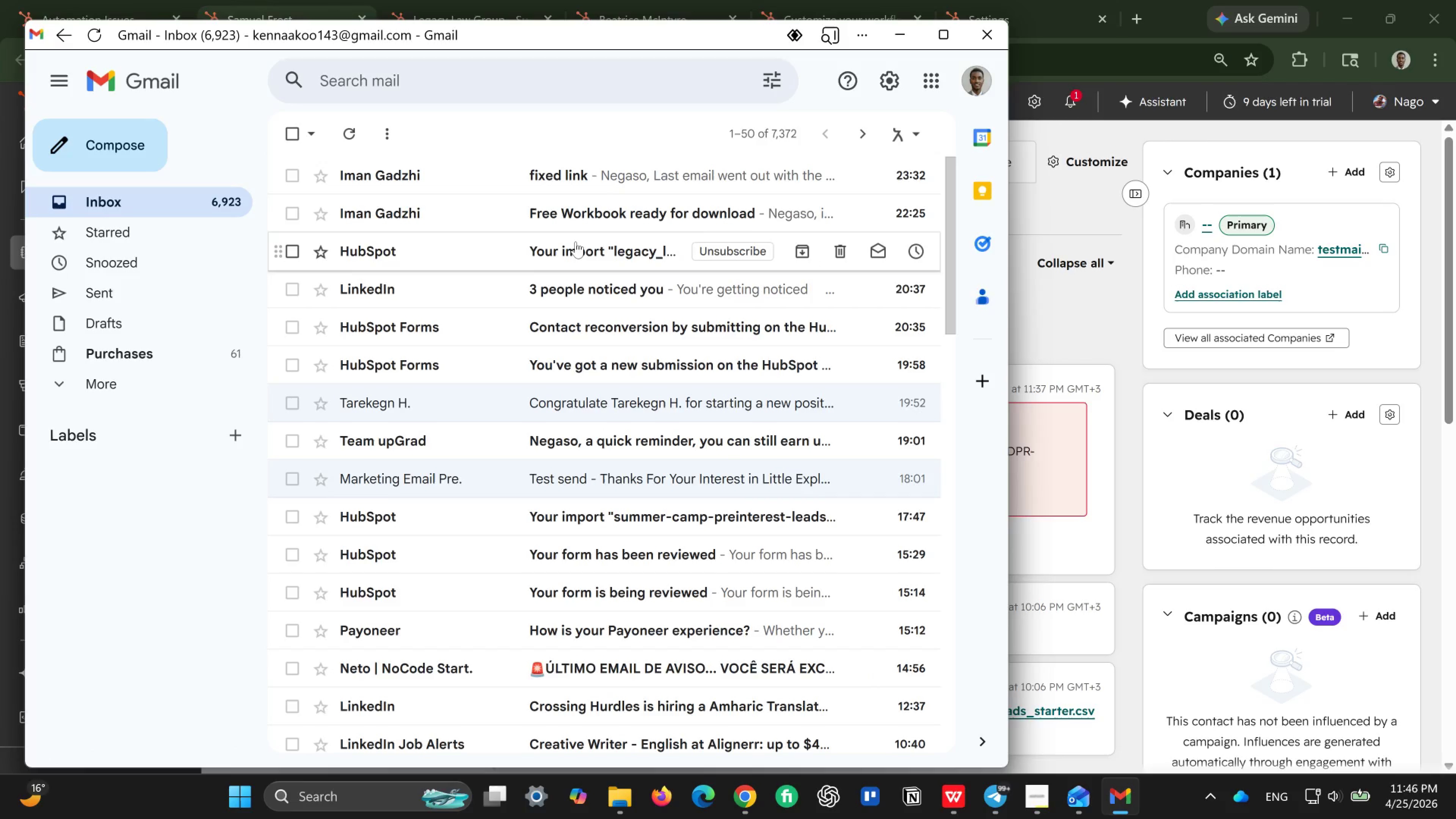 
left_click([592, 242])
 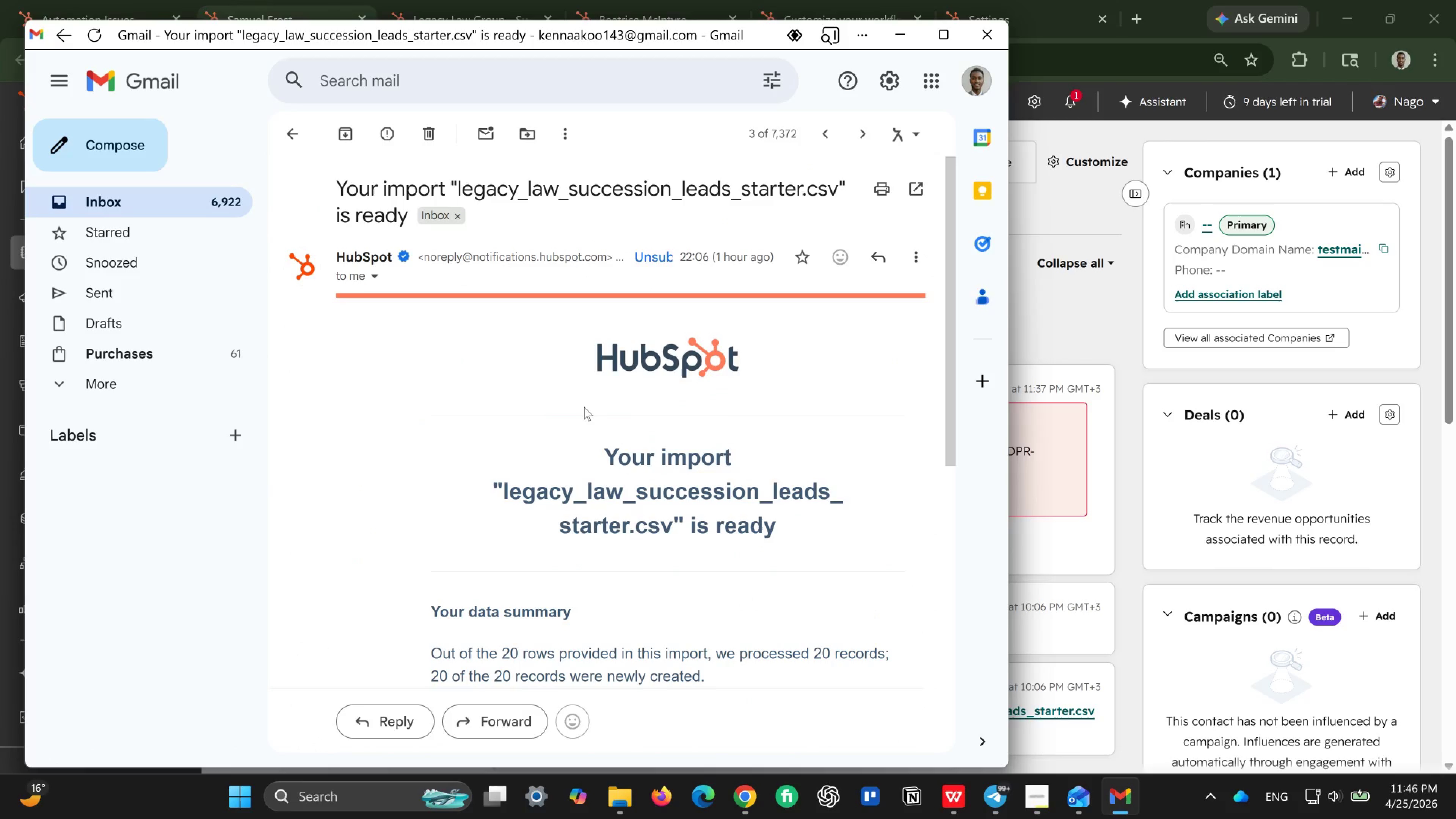 
scroll: coordinate [584, 407], scroll_direction: down, amount: 3.0
 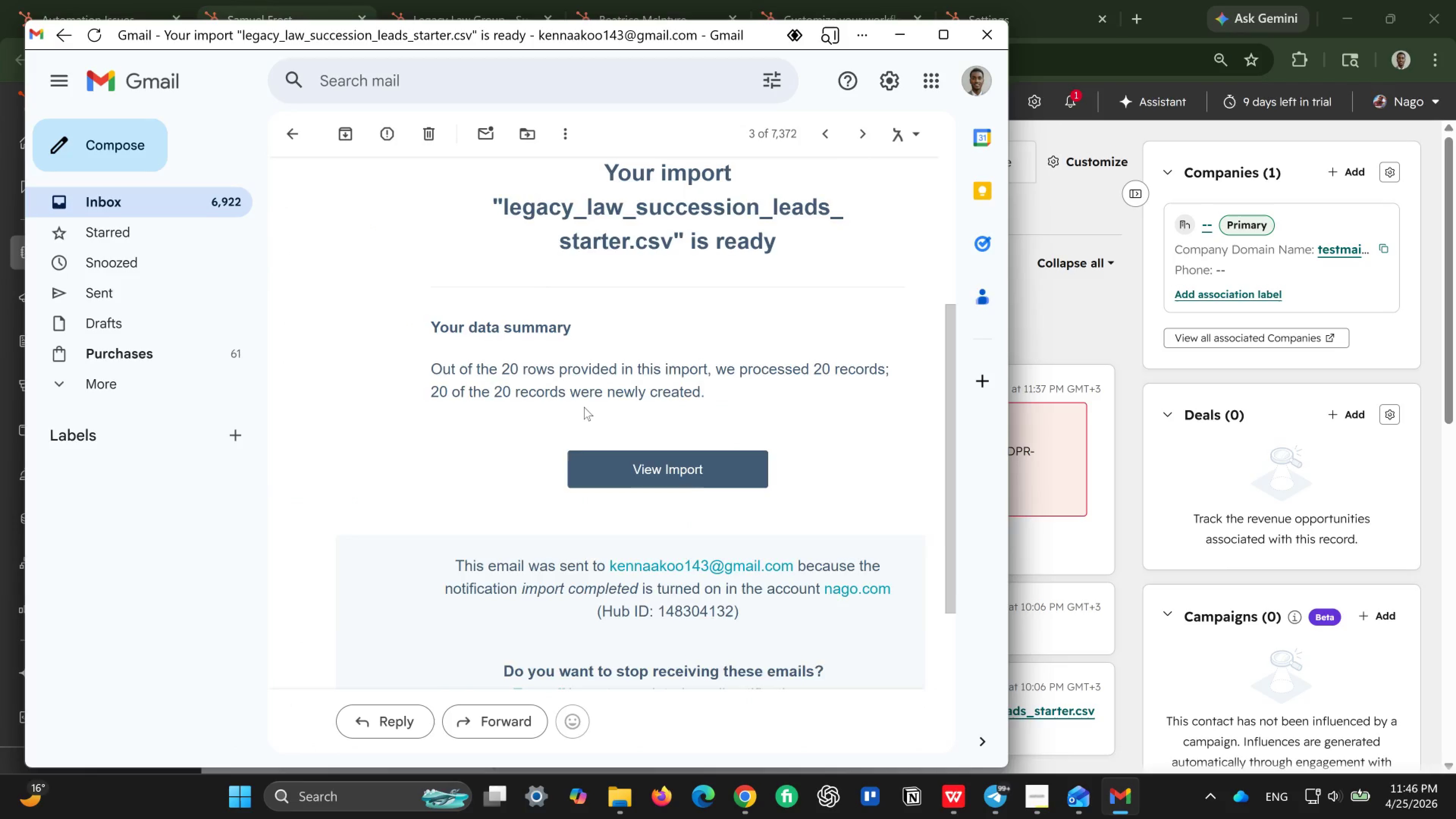 
scroll: coordinate [584, 407], scroll_direction: up, amount: 8.0
 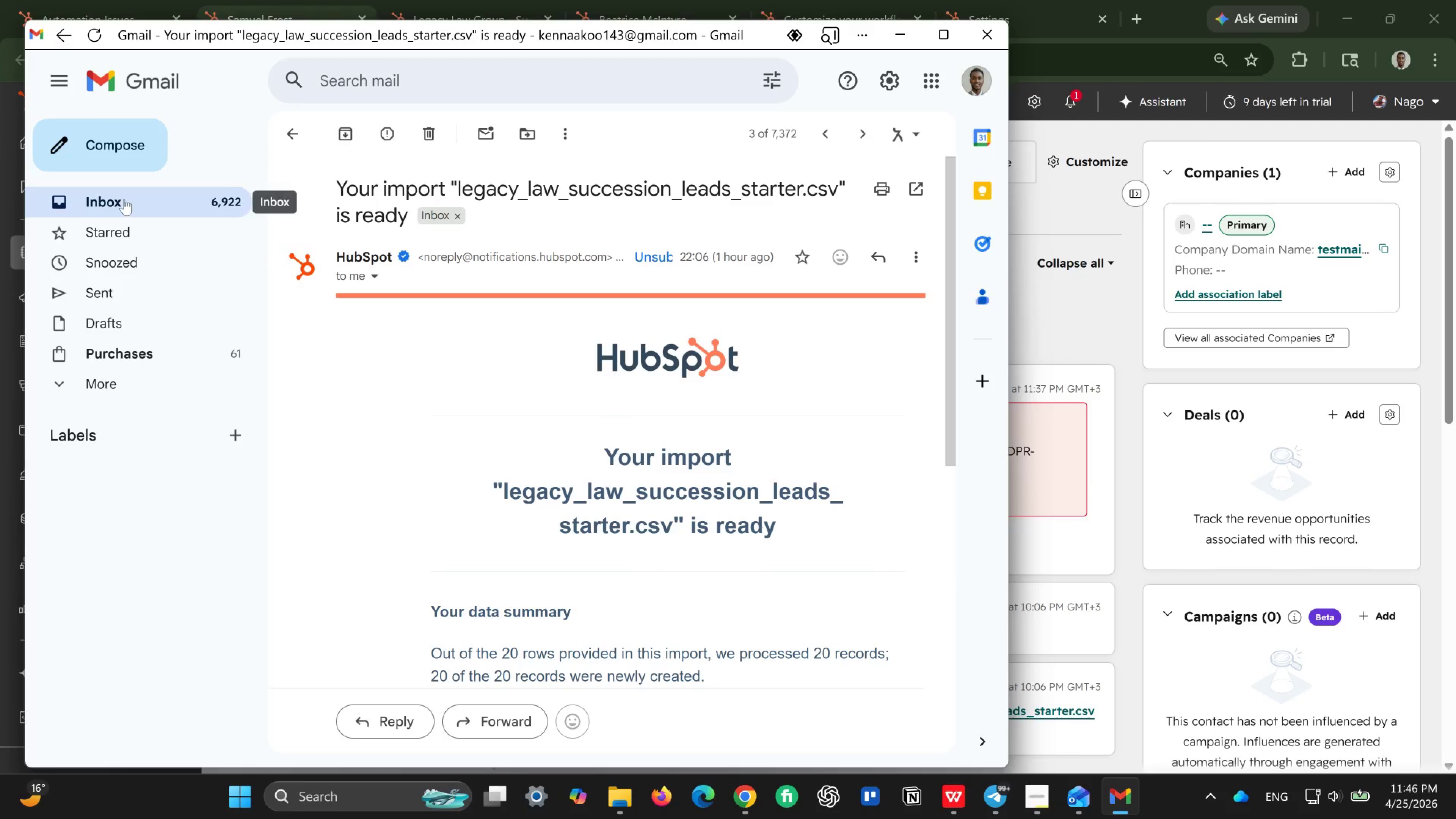 
left_click([124, 199])
 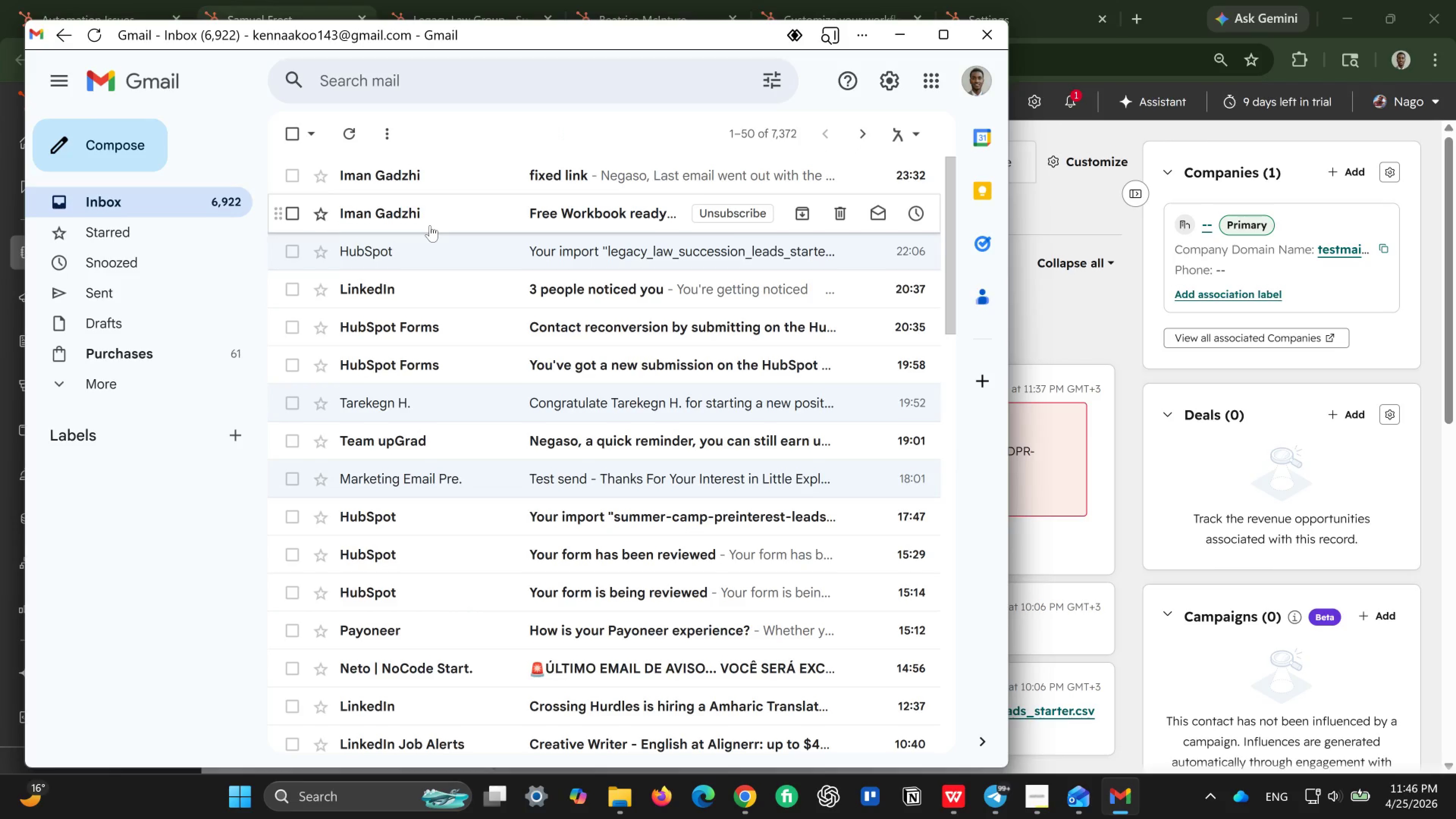 
scroll: coordinate [430, 227], scroll_direction: down, amount: 1.0
 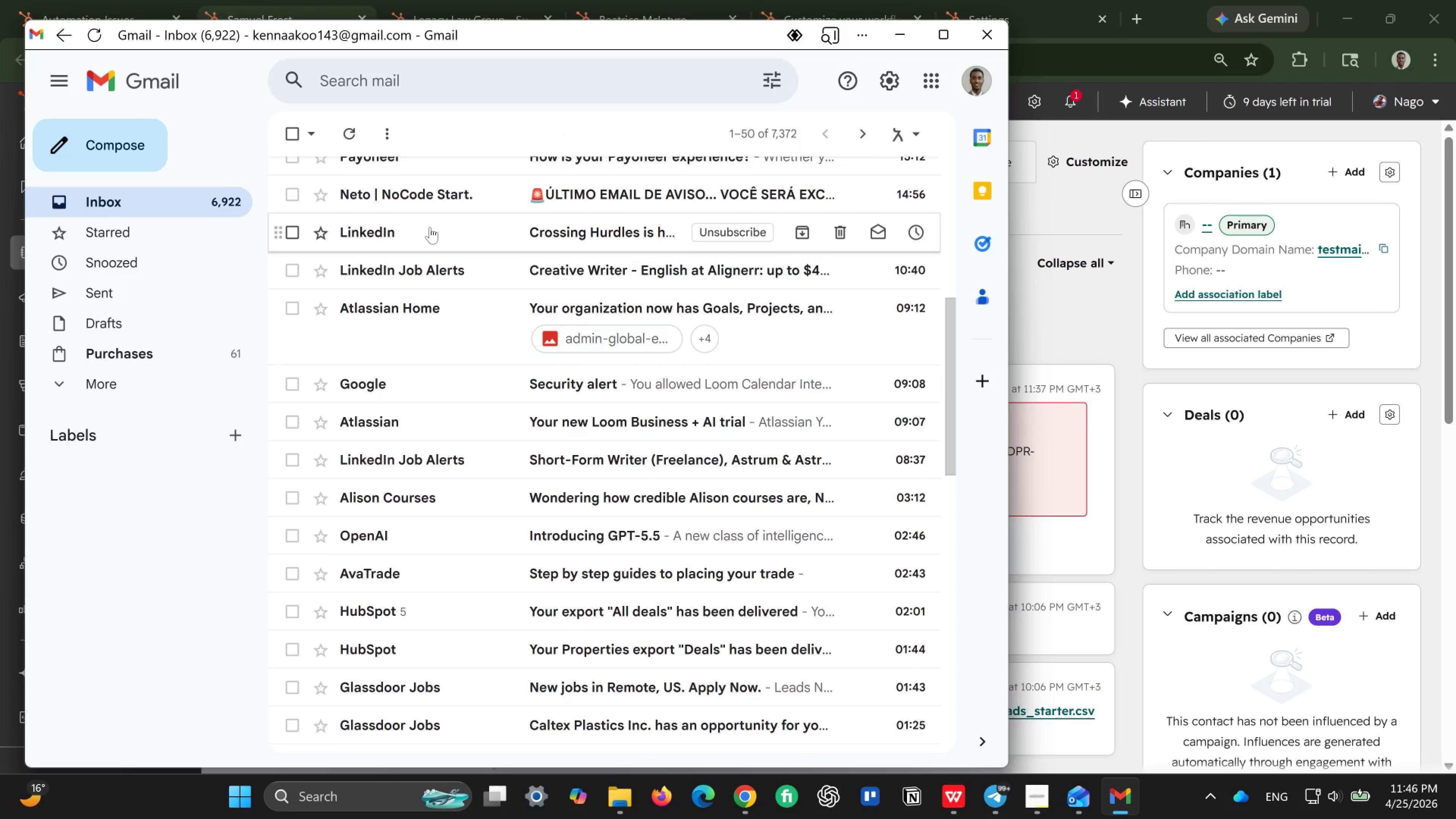 
scroll: coordinate [430, 227], scroll_direction: up, amount: 6.0
 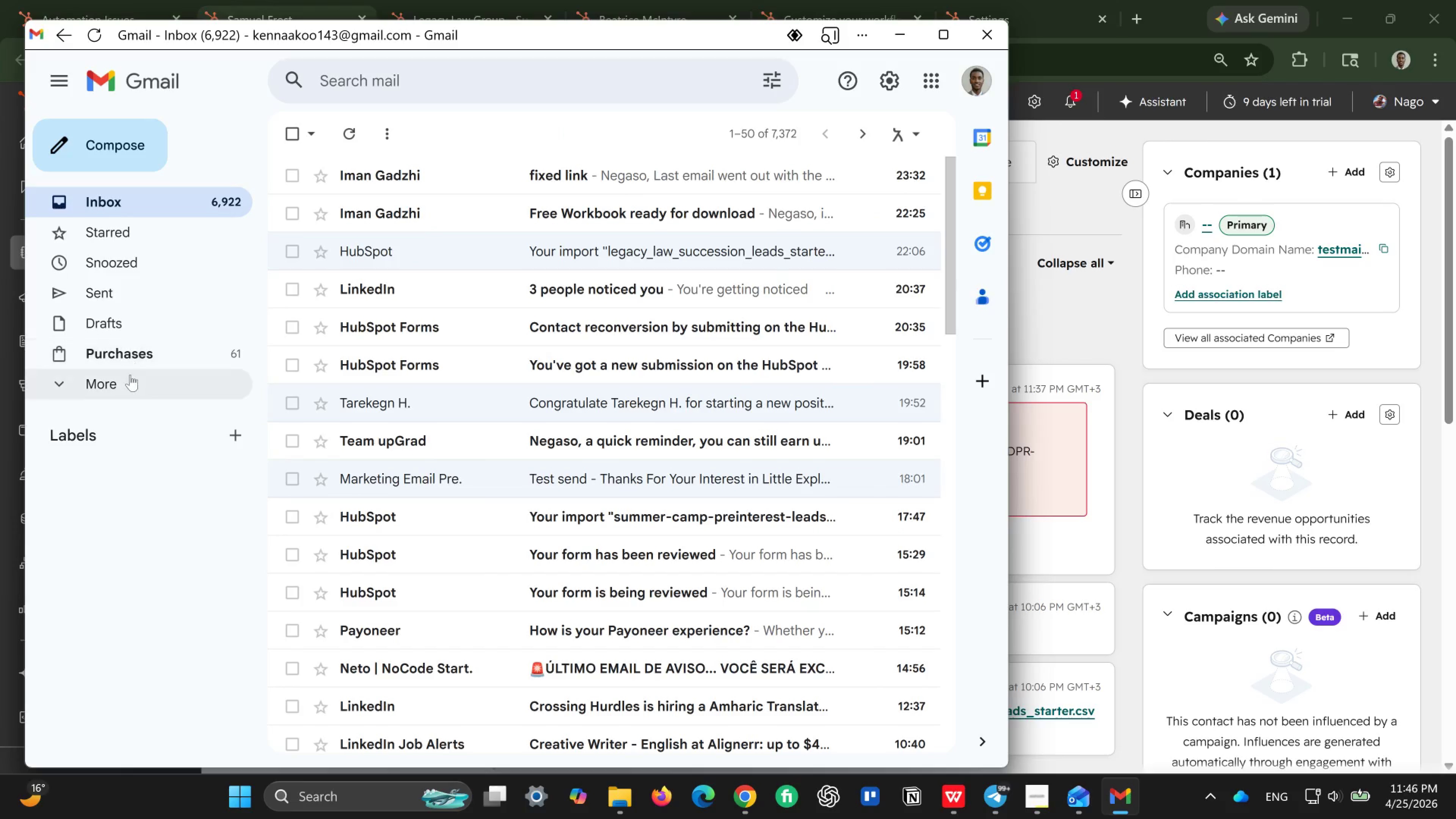 
left_click([125, 391])
 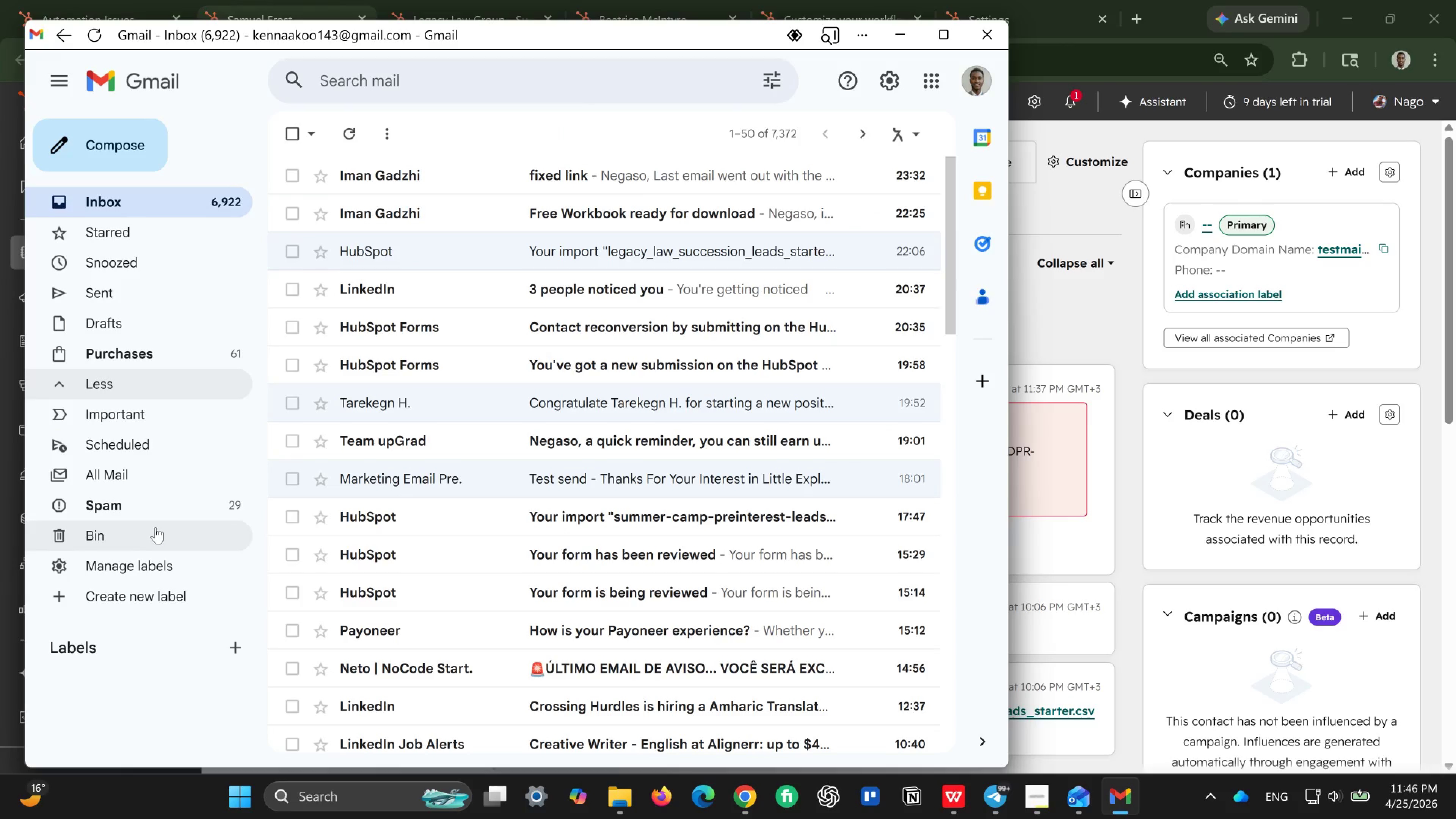 
left_click([166, 504])
 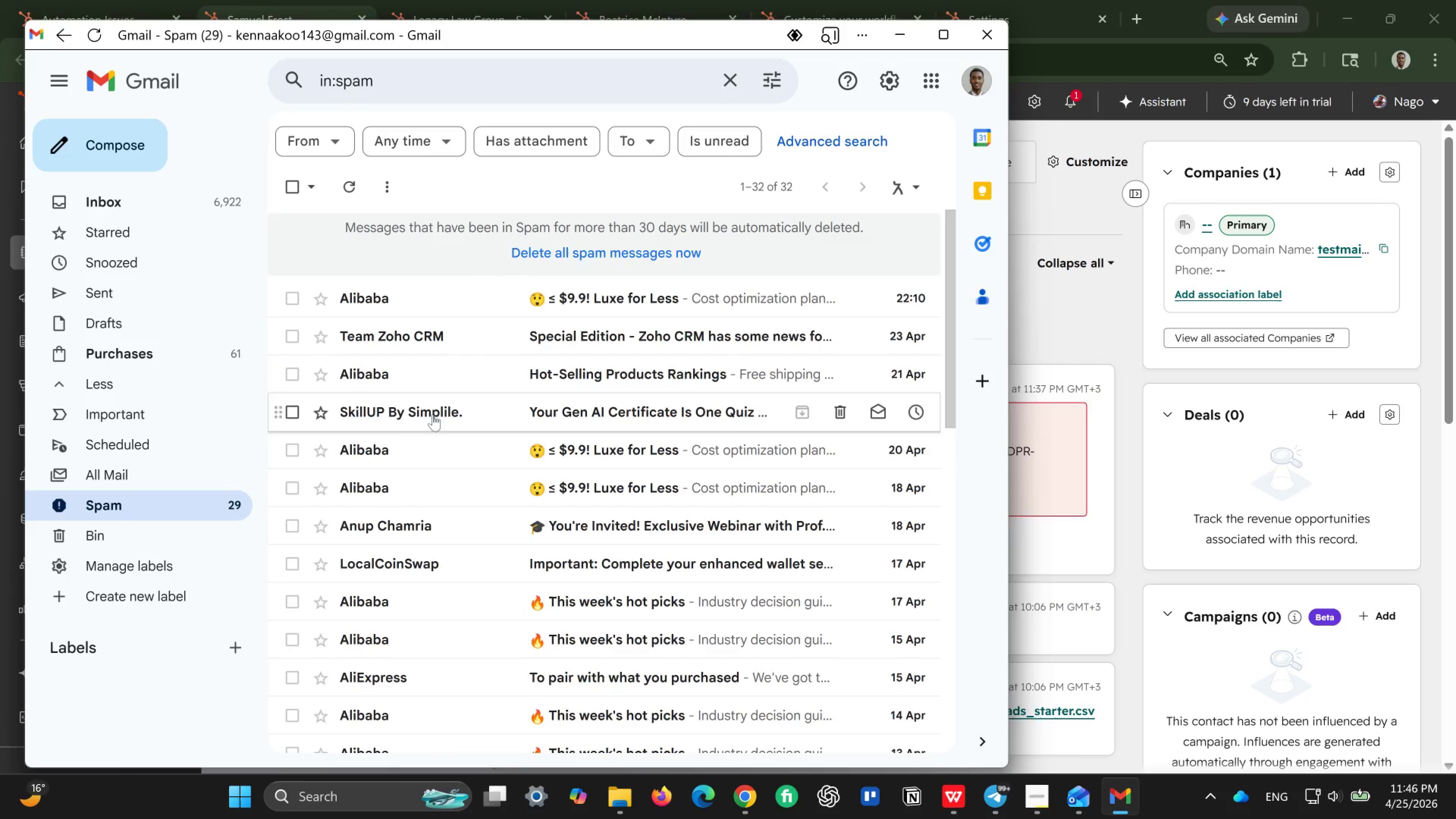 
scroll: coordinate [436, 402], scroll_direction: up, amount: 4.0
 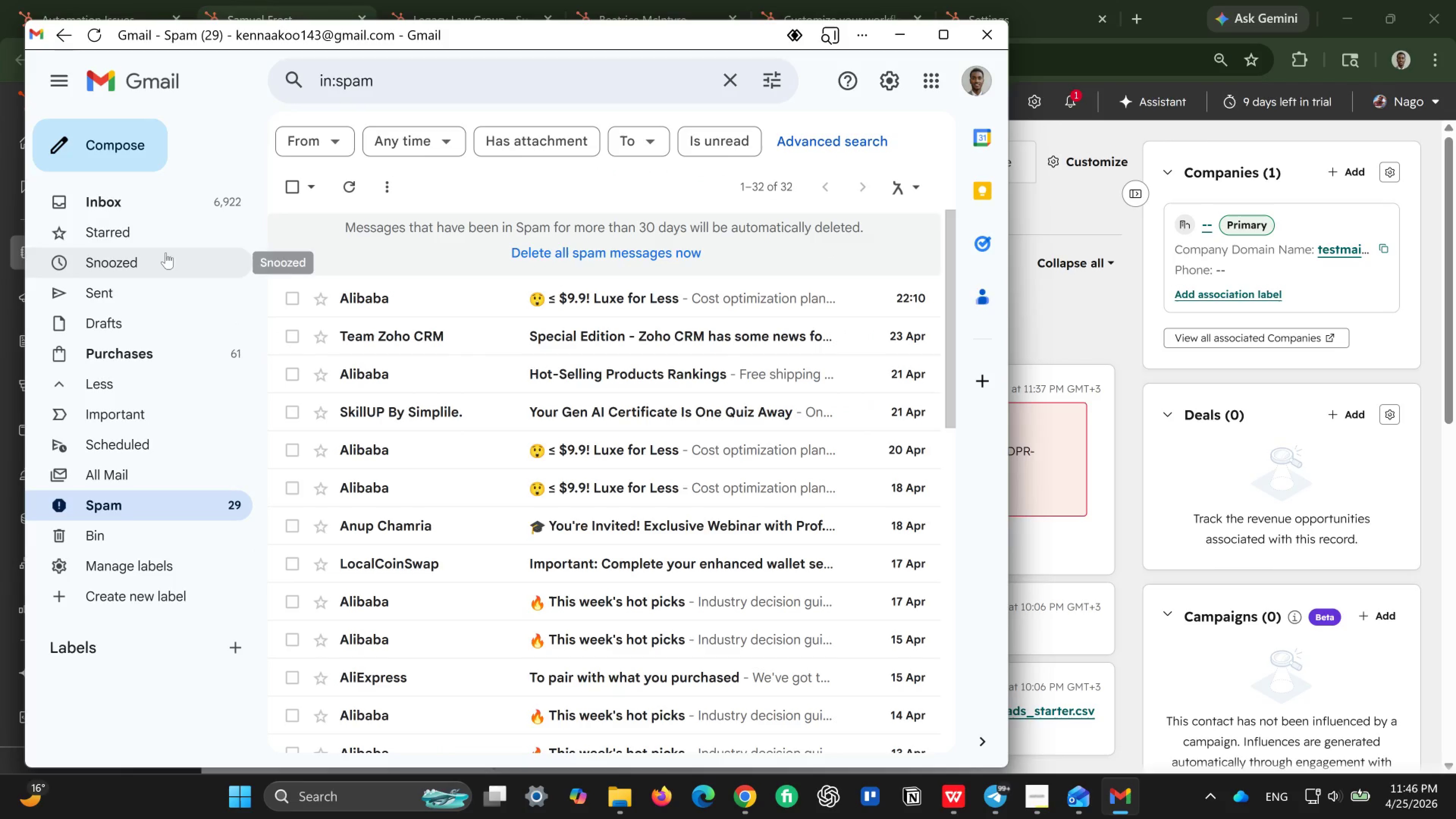 
left_click([178, 212])
 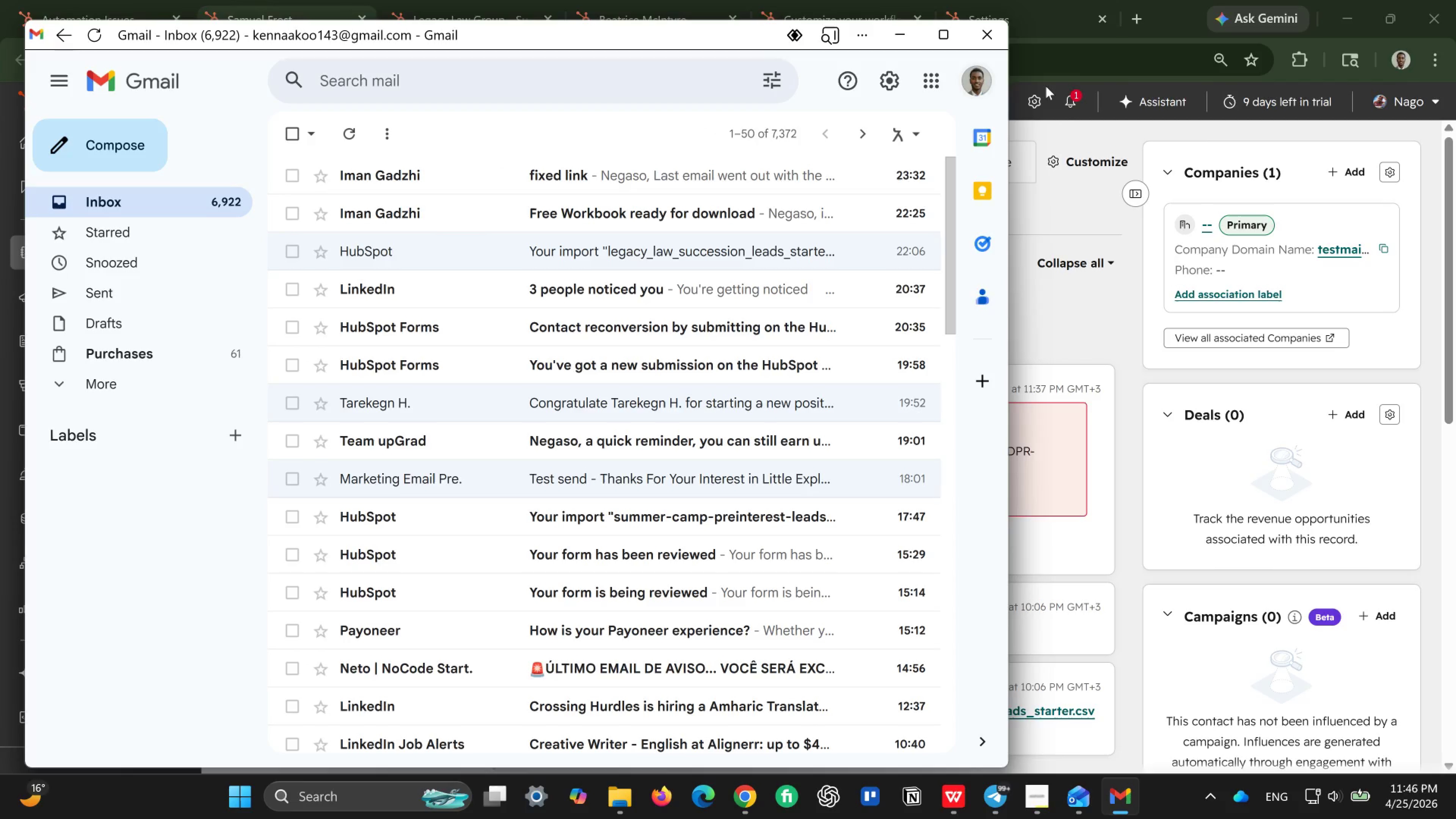 
left_click([979, 91])
 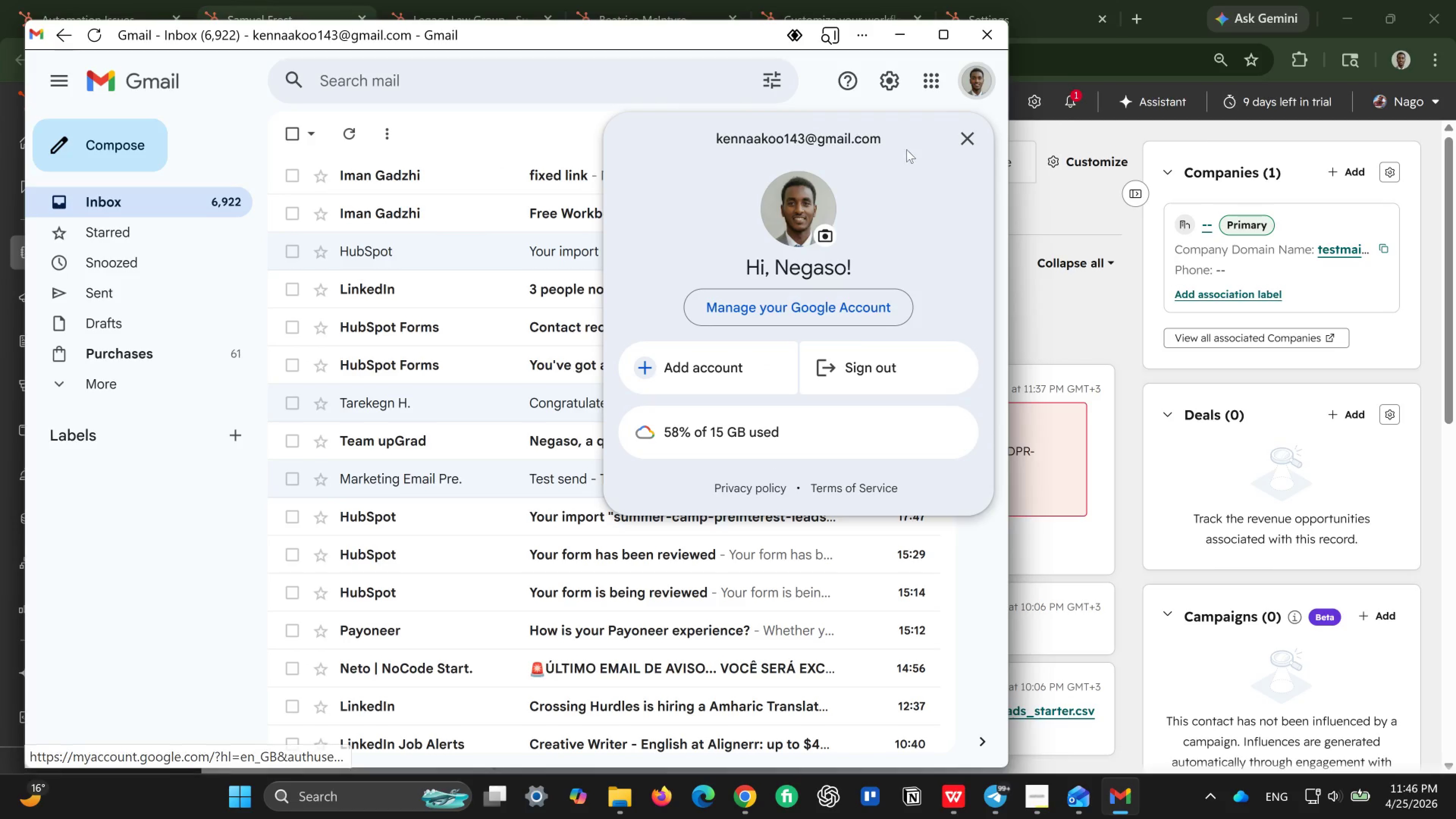 
left_click([954, 135])
 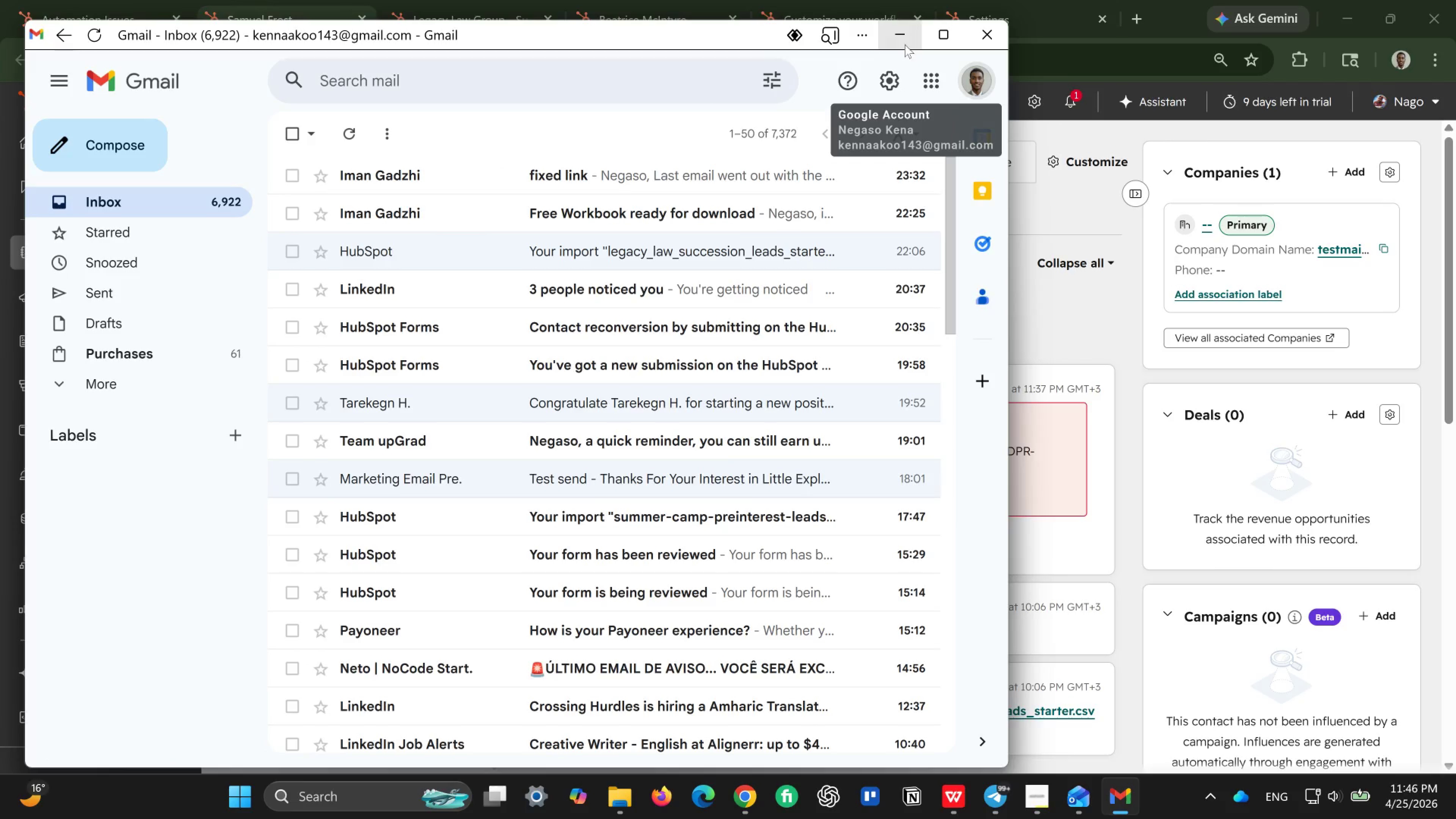 
left_click([904, 43])
 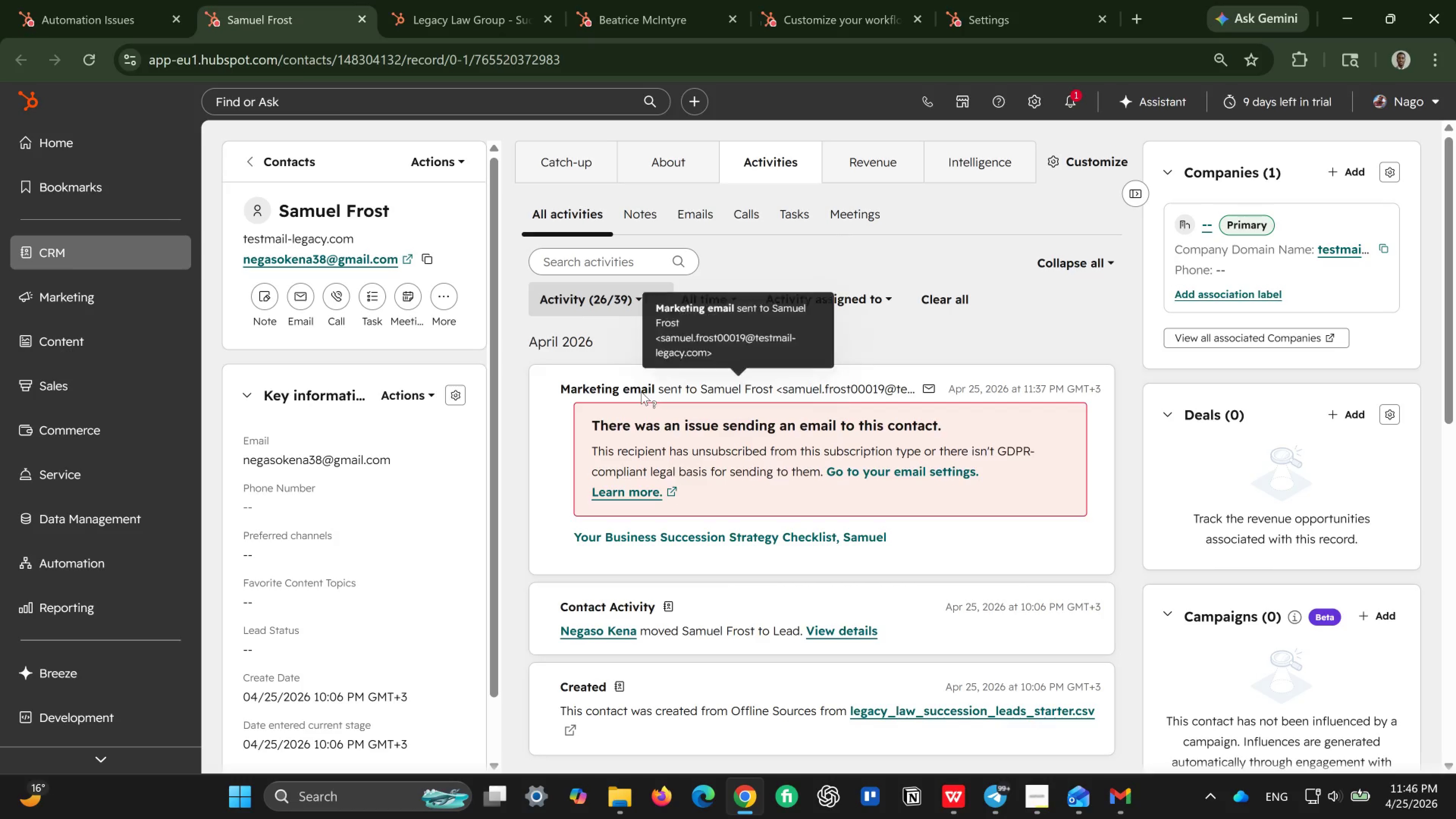 
scroll: coordinate [646, 392], scroll_direction: up, amount: 3.0
 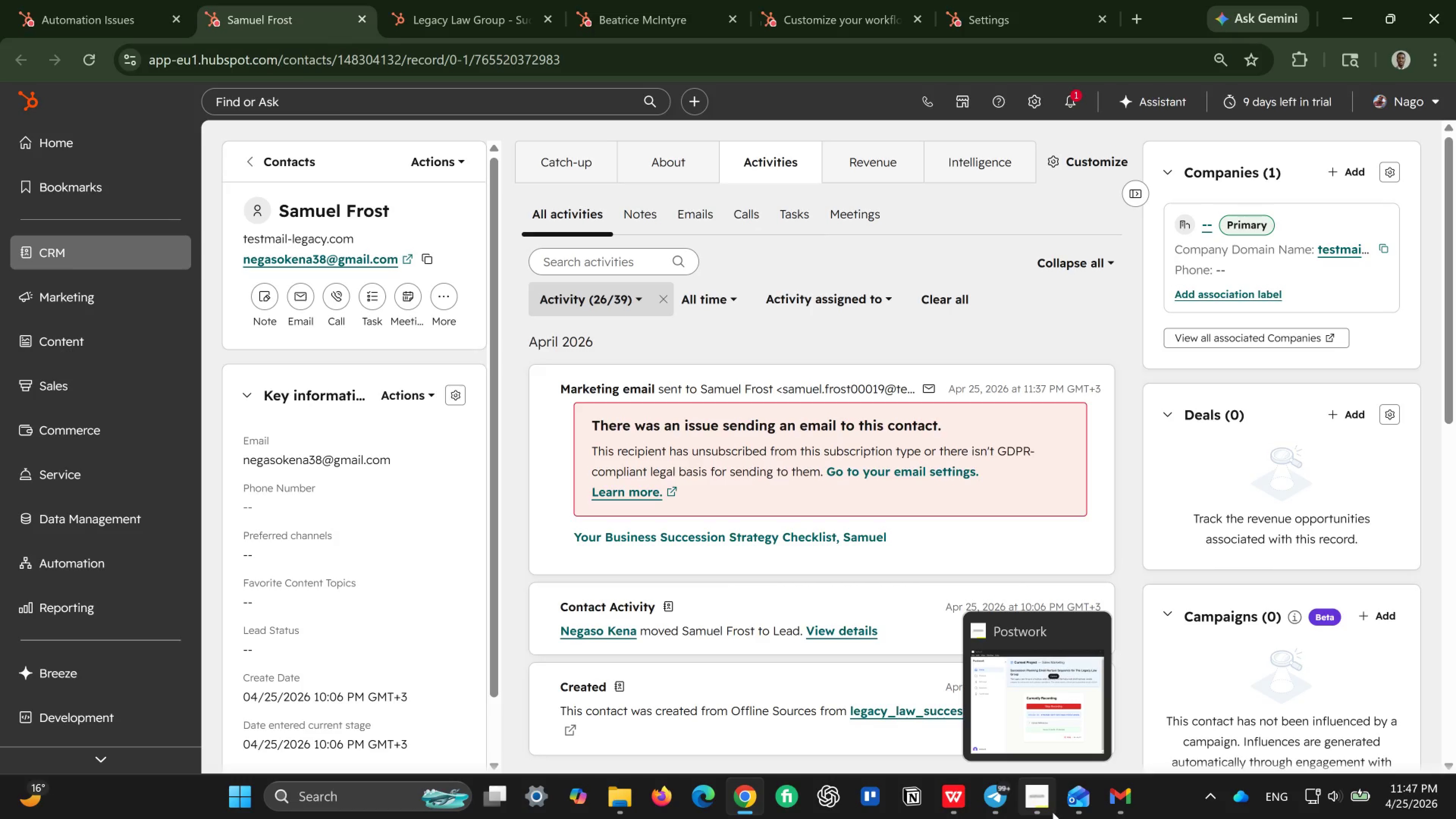 
wait(6.61)
 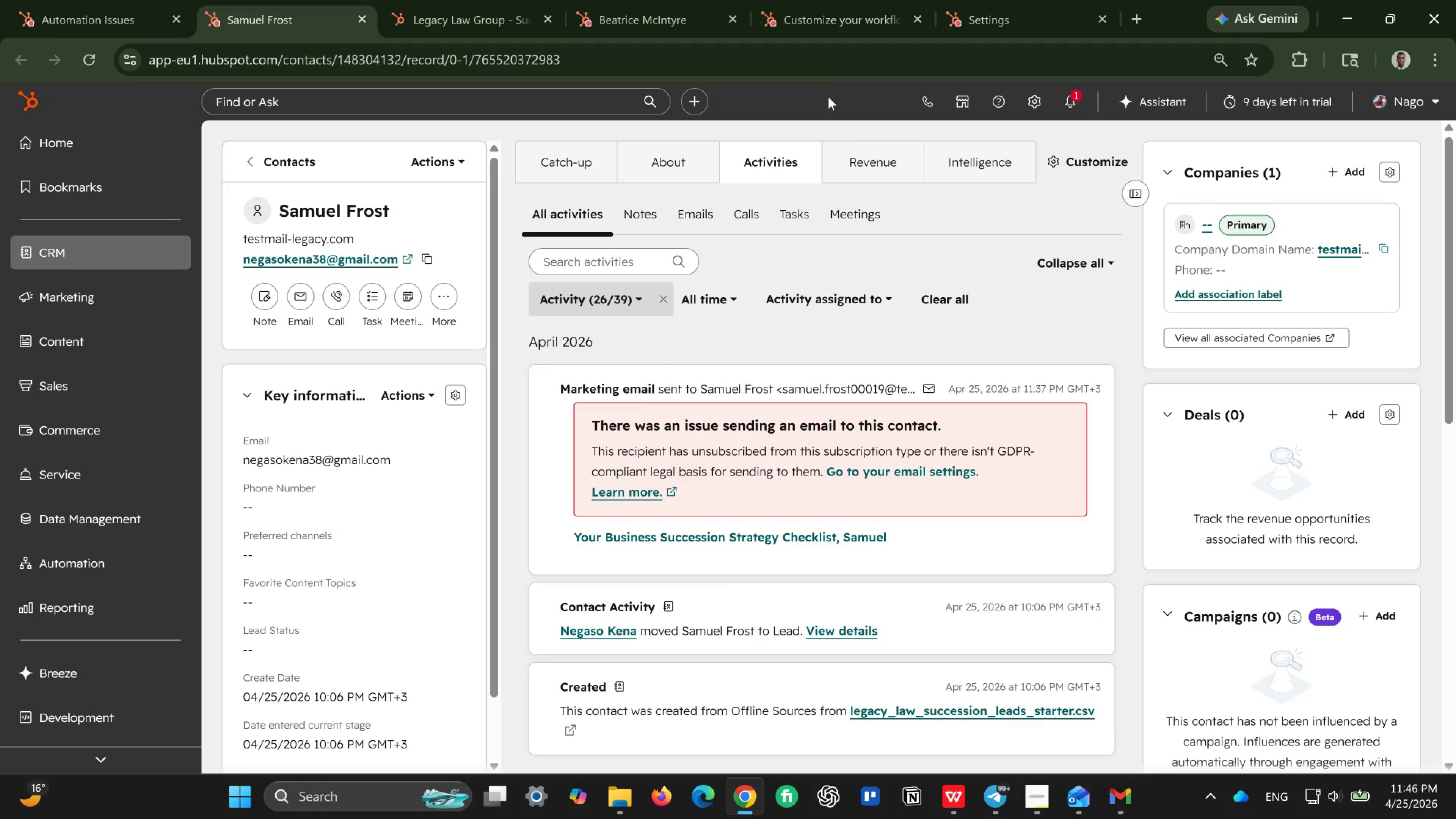 
scroll: coordinate [802, 539], scroll_direction: up, amount: 2.0
 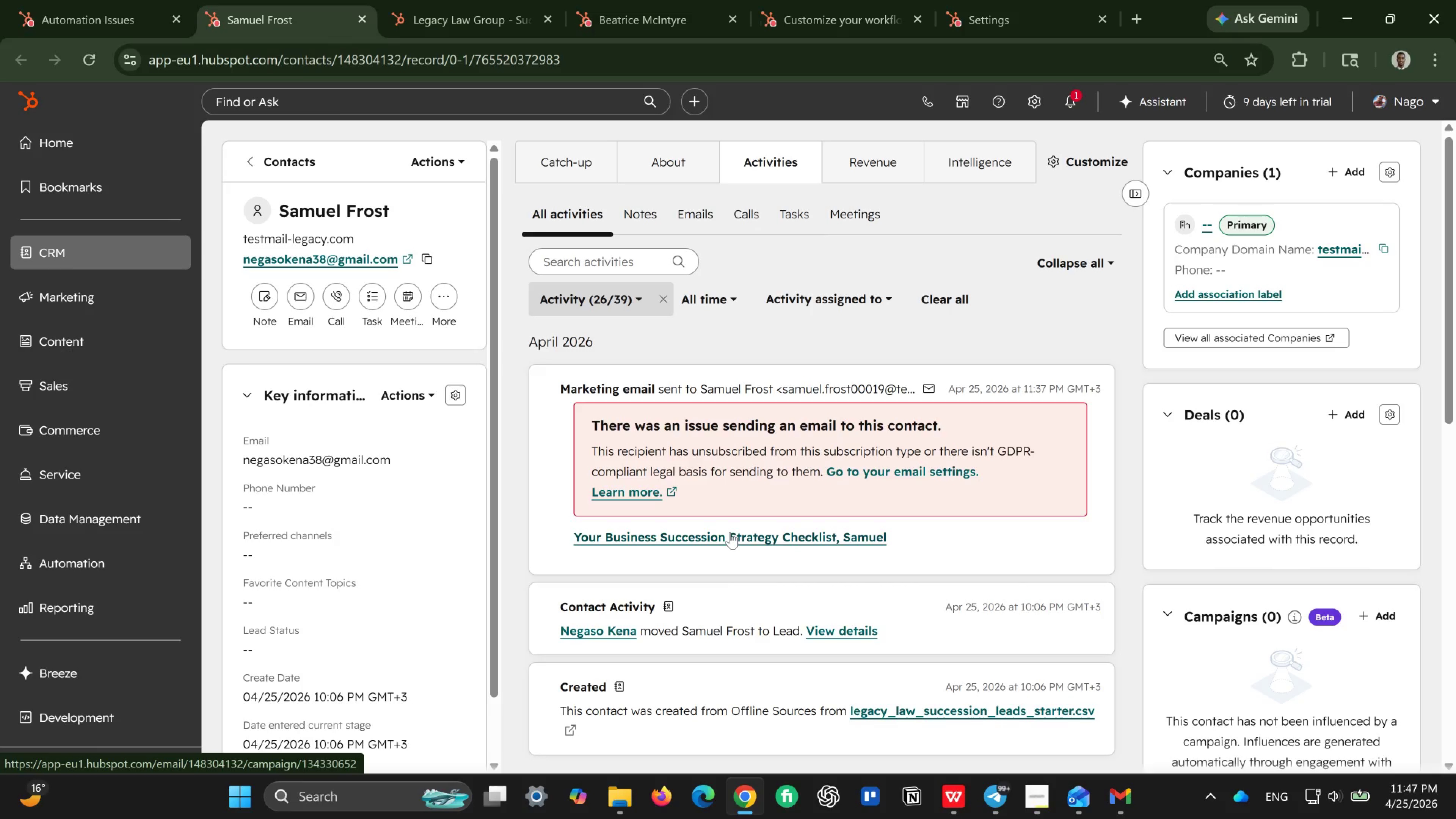 
left_click([730, 532])
 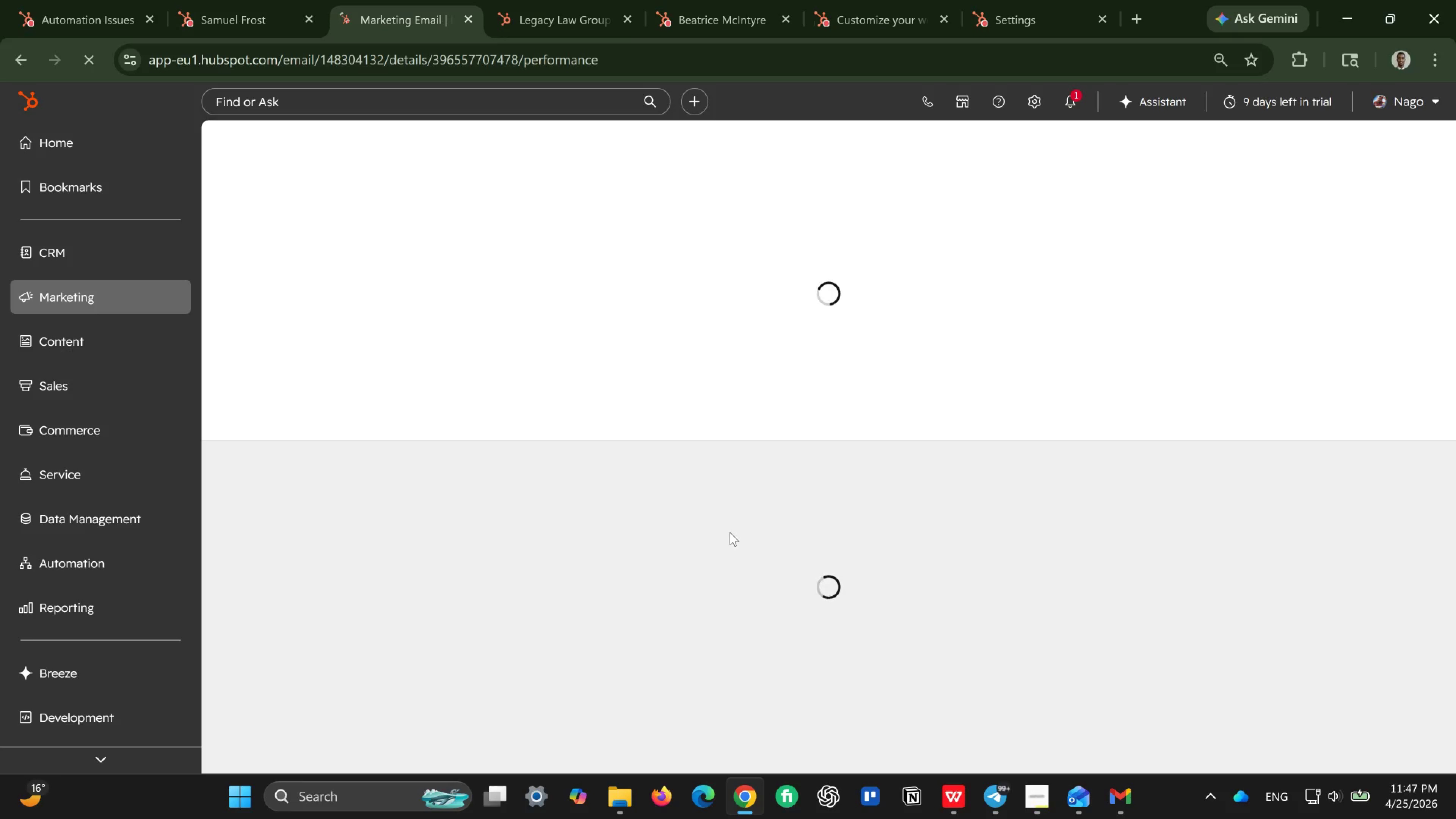 
wait(9.39)
 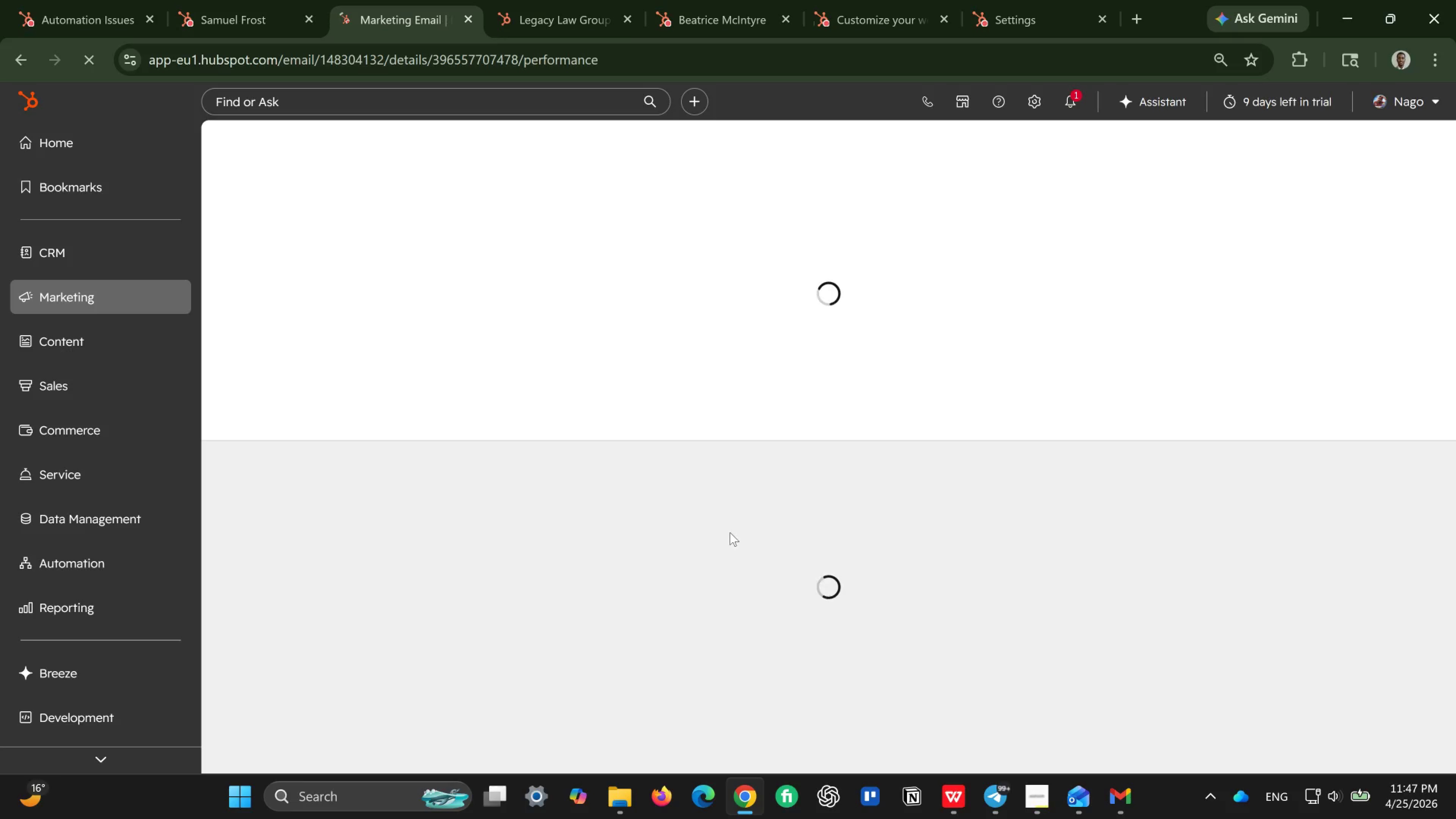 
scroll: coordinate [669, 566], scroll_direction: down, amount: 9.0
 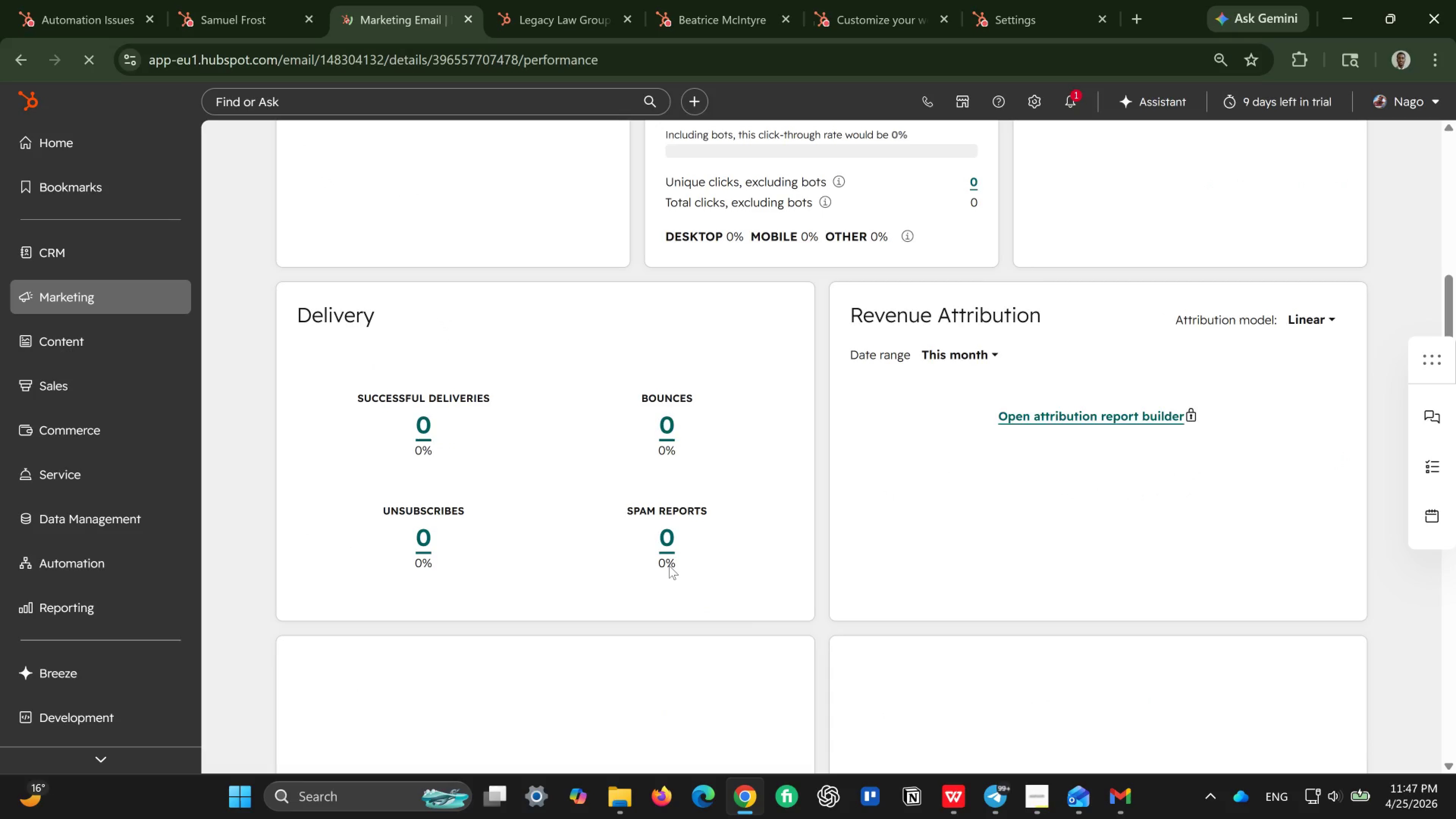 
scroll: coordinate [669, 566], scroll_direction: up, amount: 2.0
 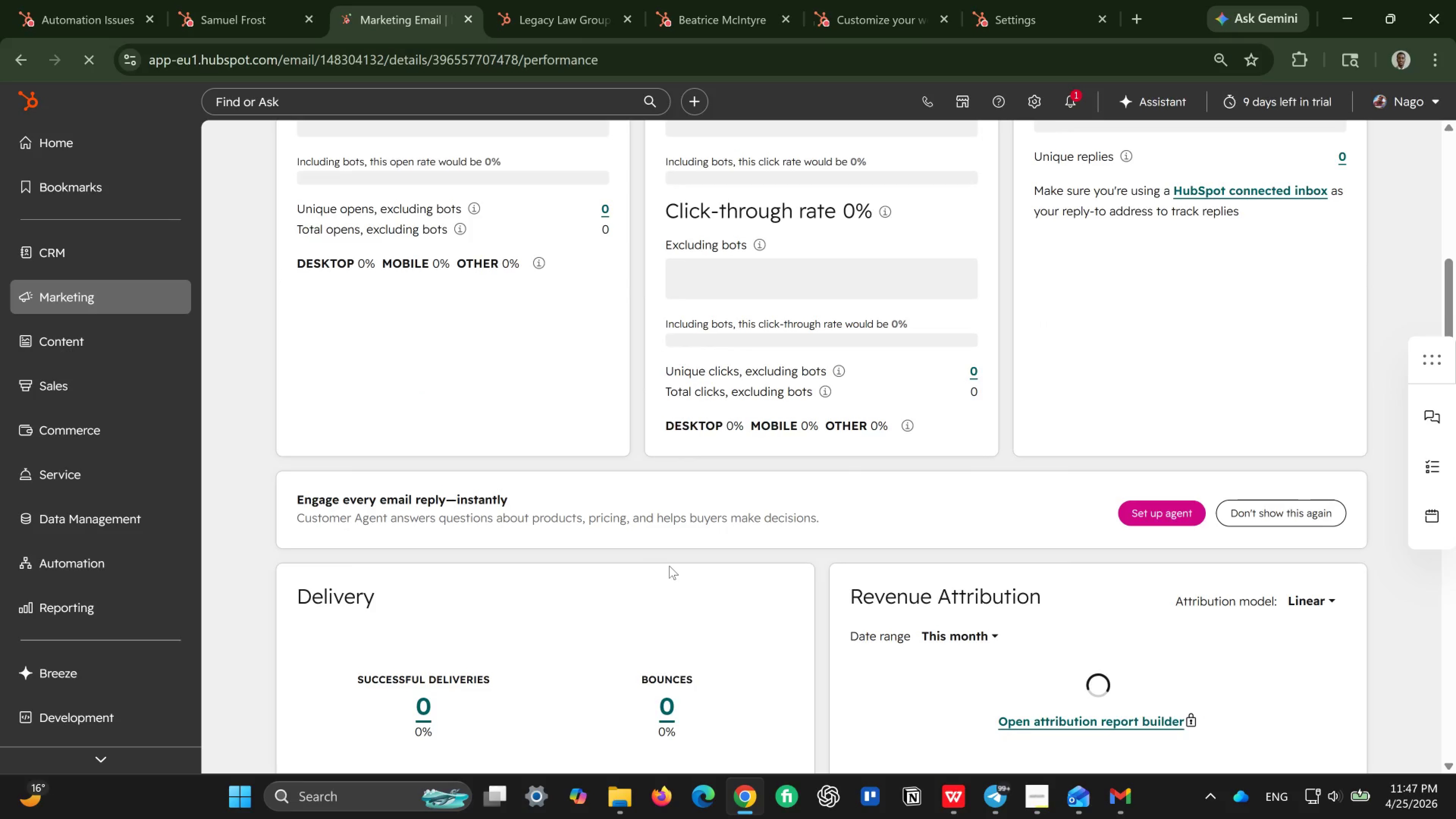 
scroll: coordinate [669, 566], scroll_direction: none, amount: 0.0
 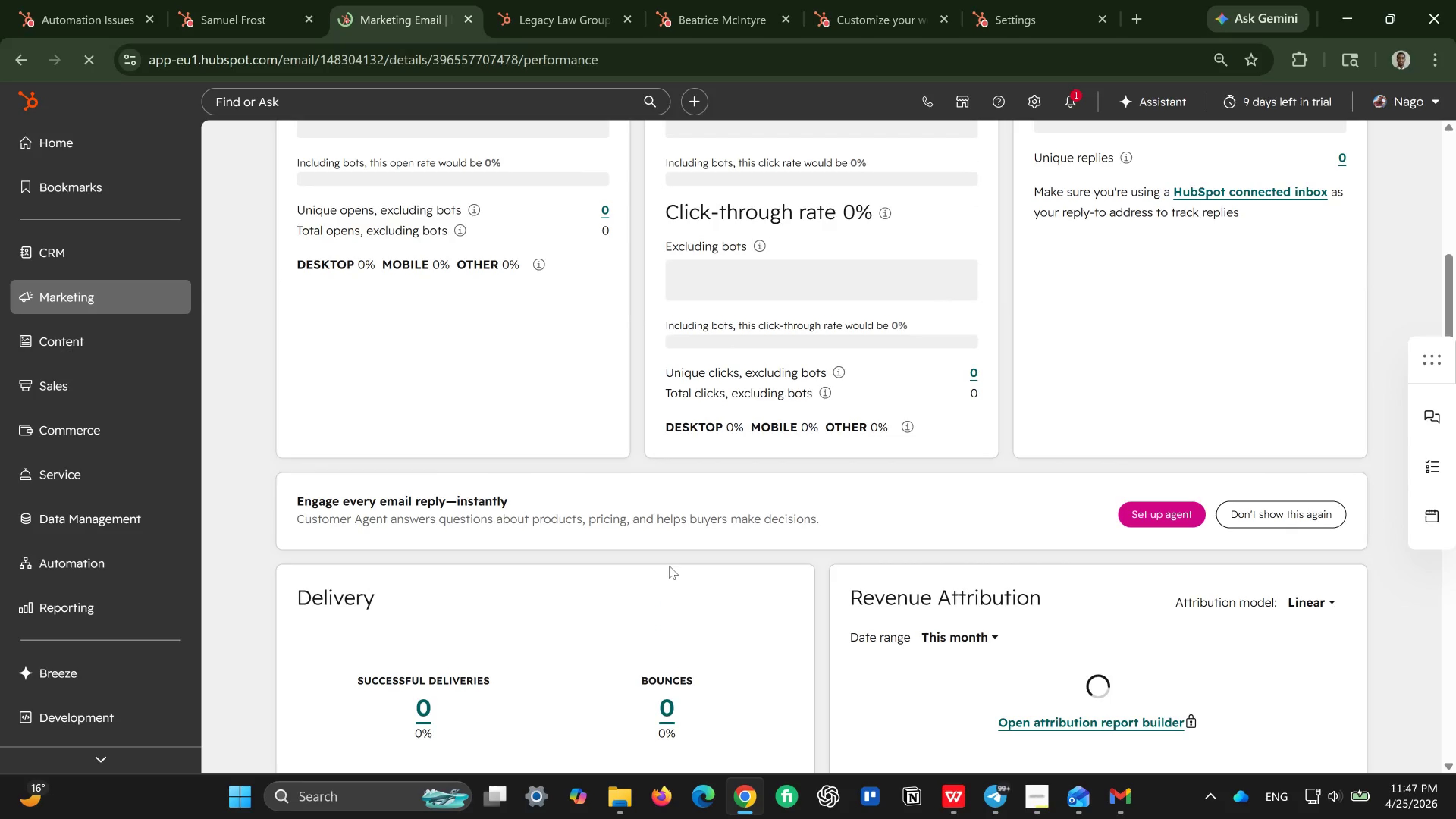 
scroll: coordinate [669, 566], scroll_direction: down, amount: 5.0
 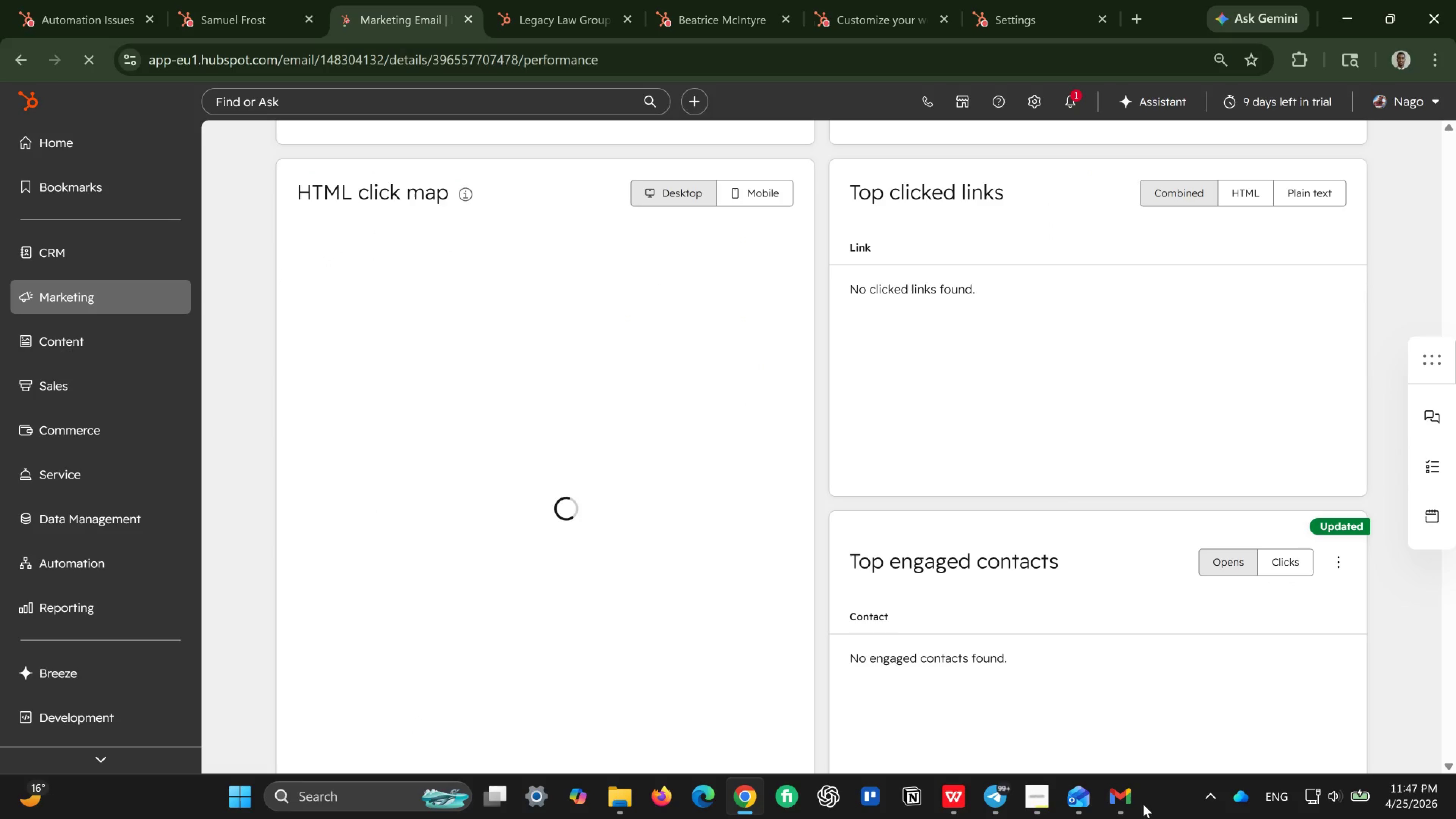 
left_click([1126, 810])
 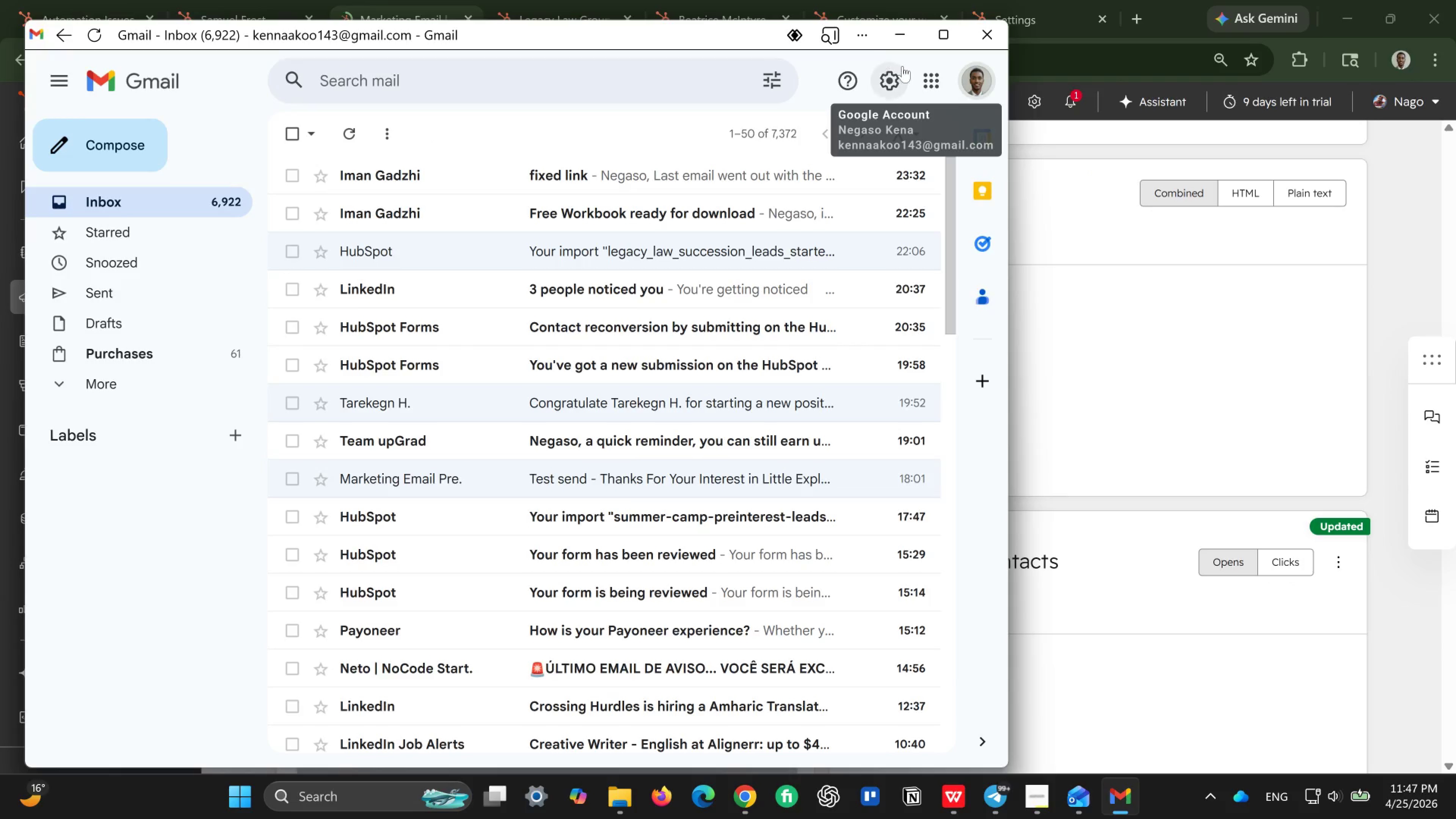 
left_click([970, 74])
 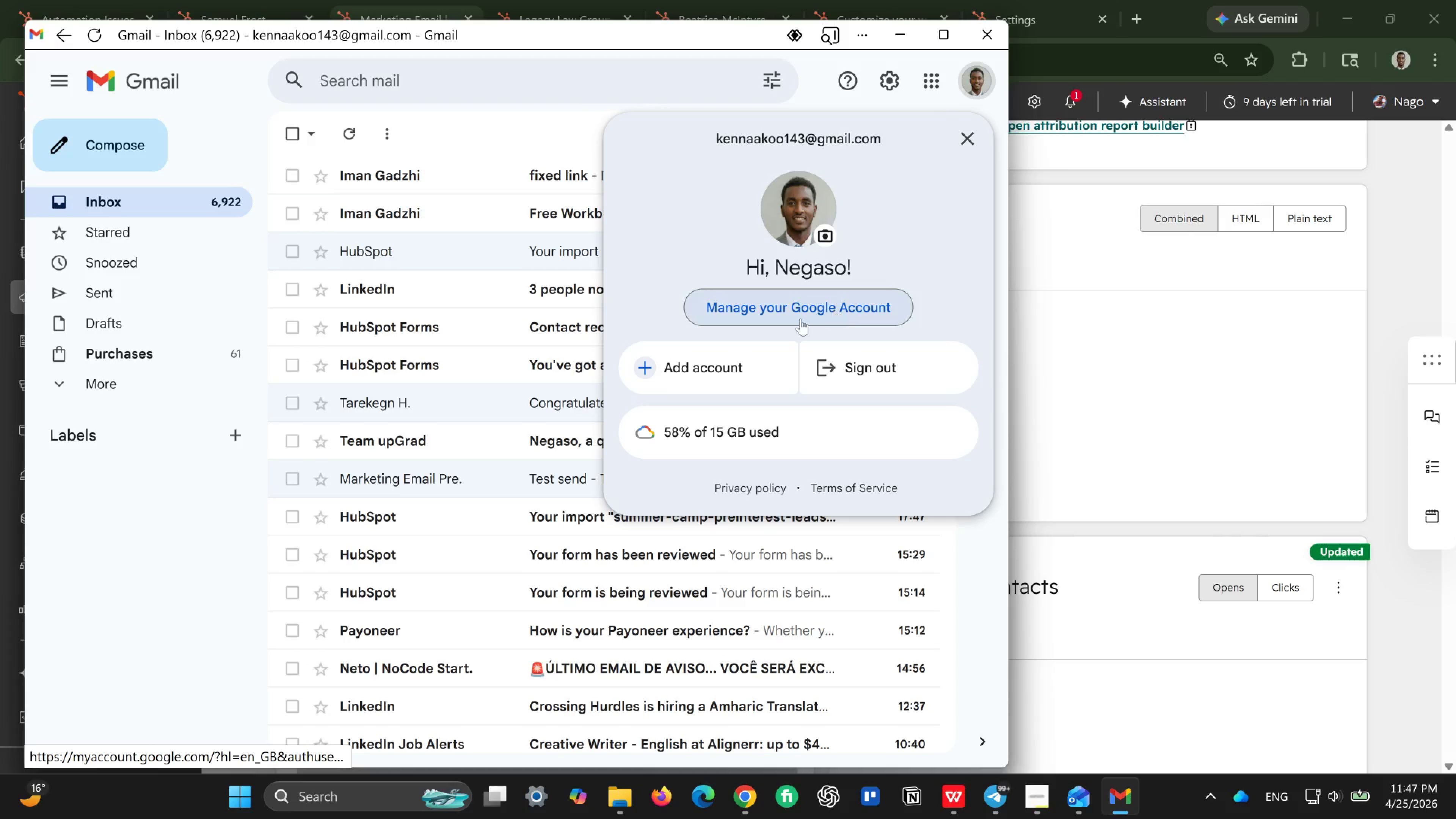 
left_click([734, 356])
 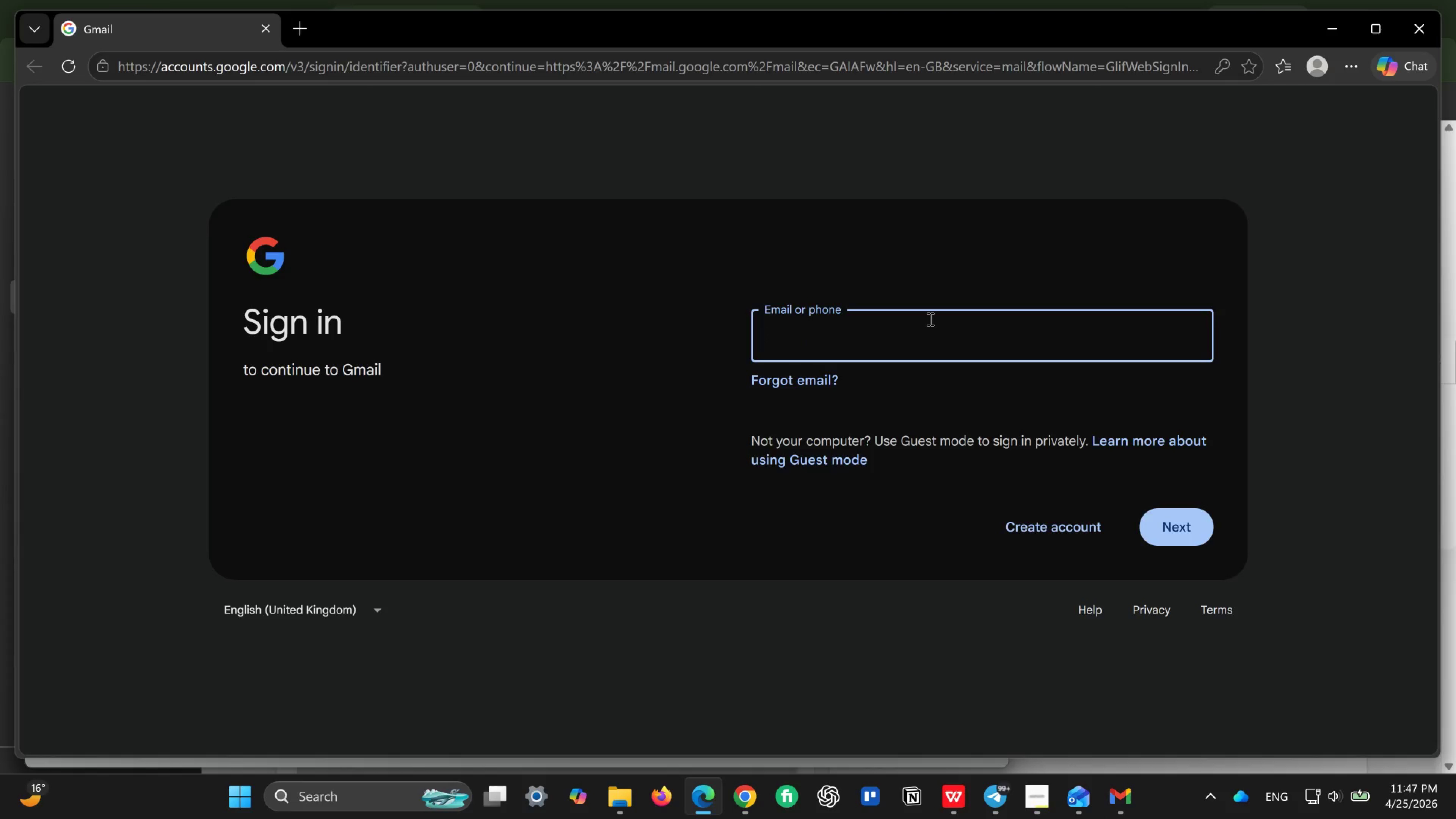 
wait(12.18)
 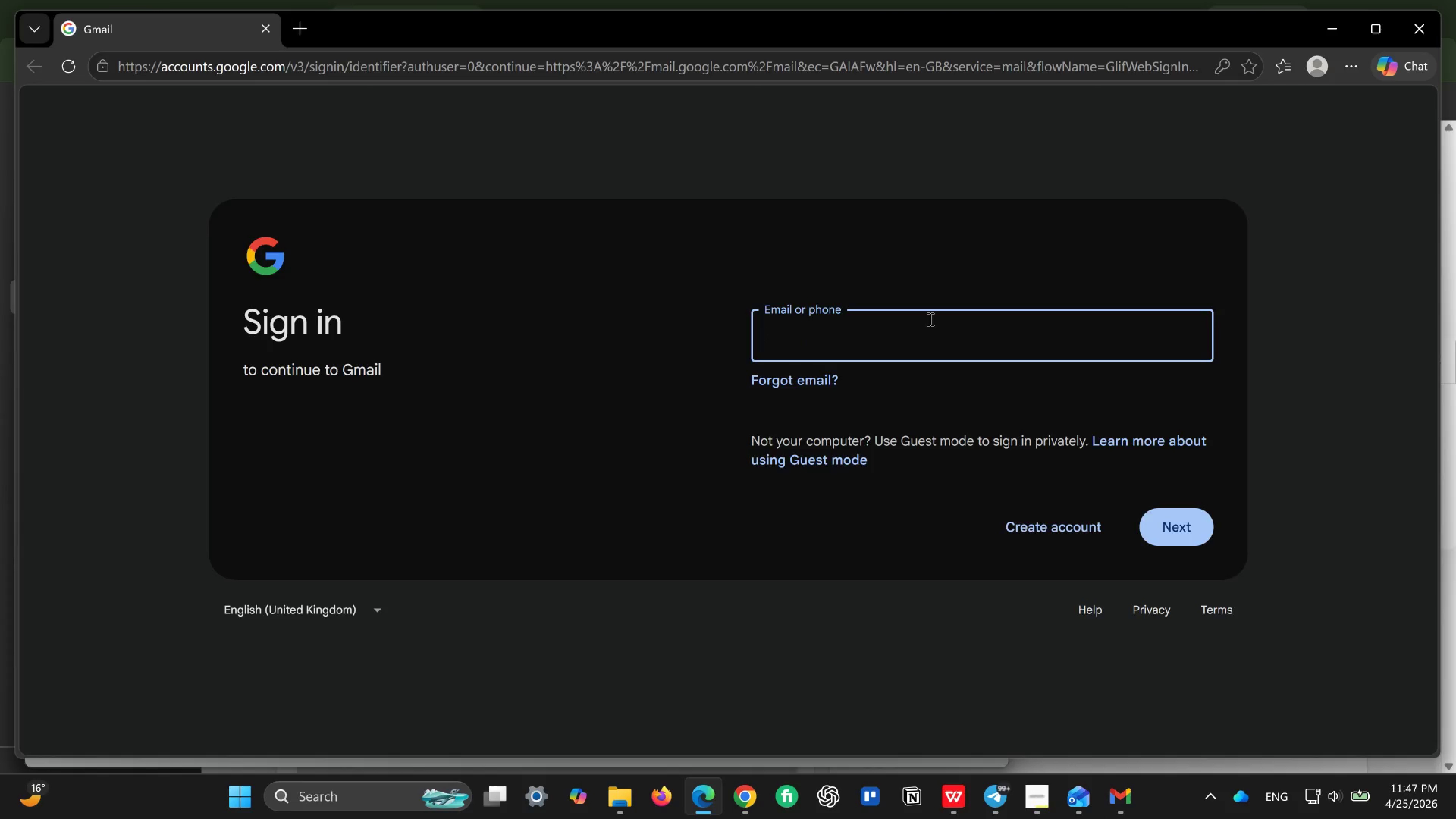 
left_click([1344, 31])
 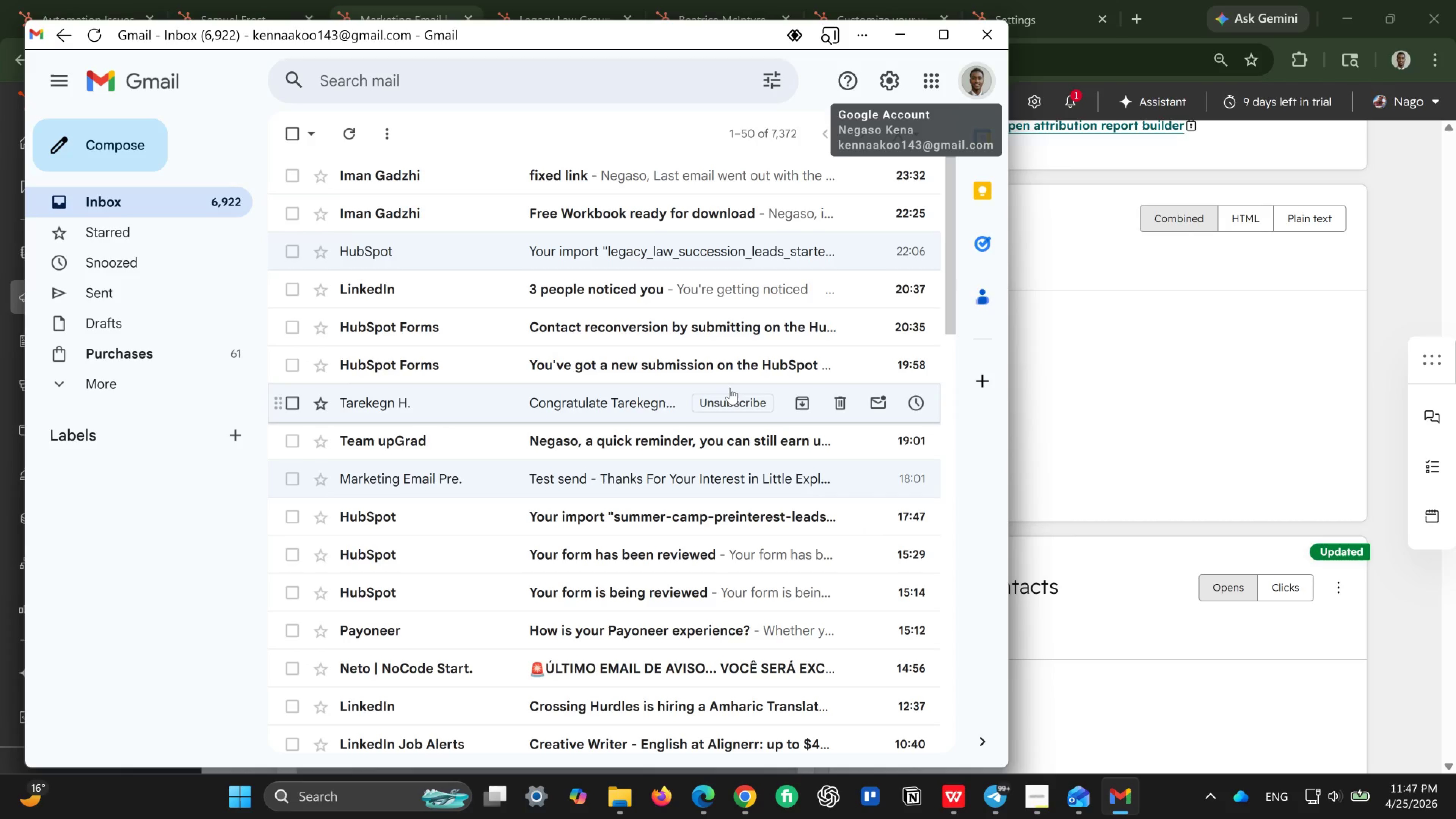 
key(Control+R)
 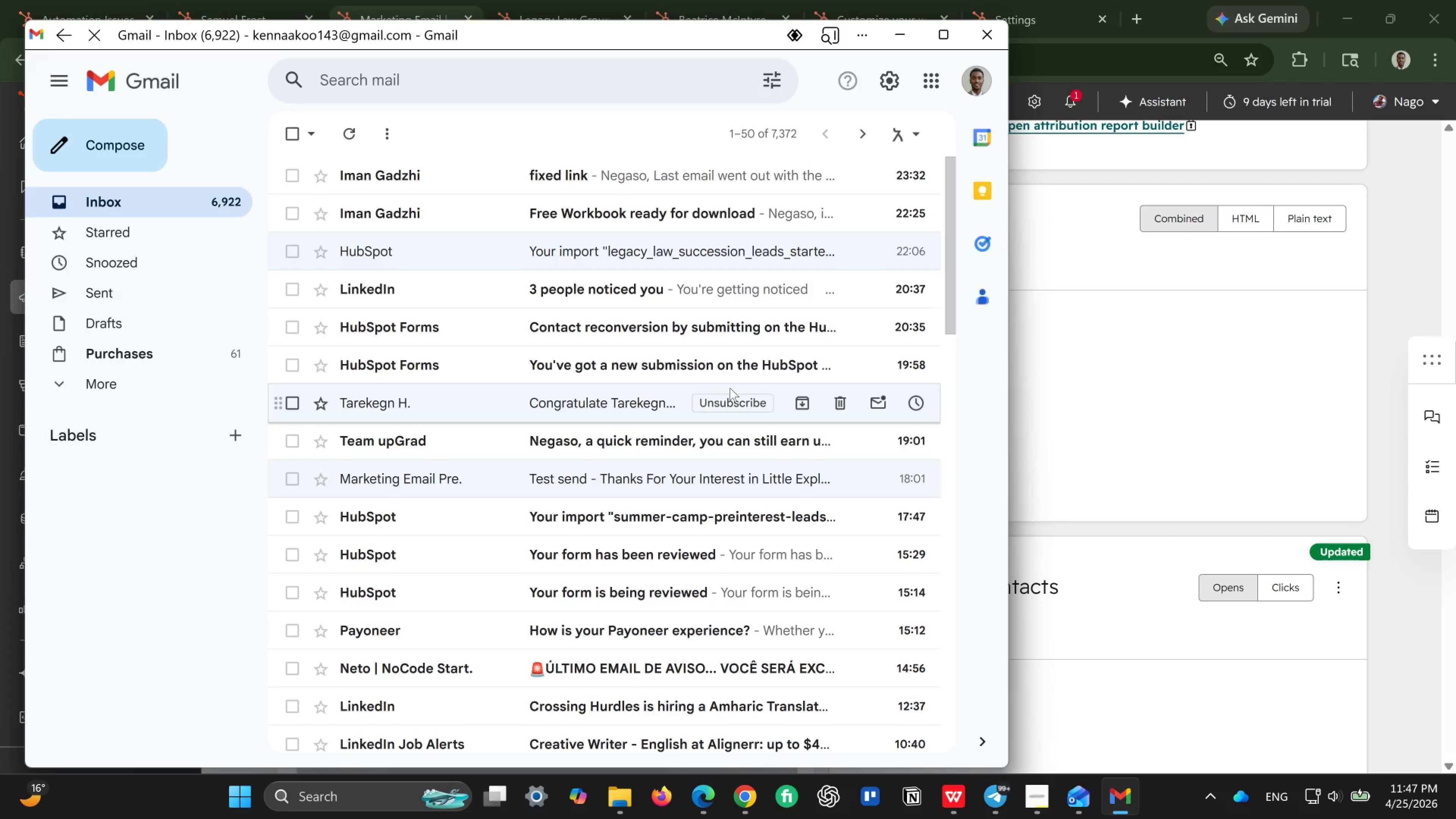 
wait(13.83)
 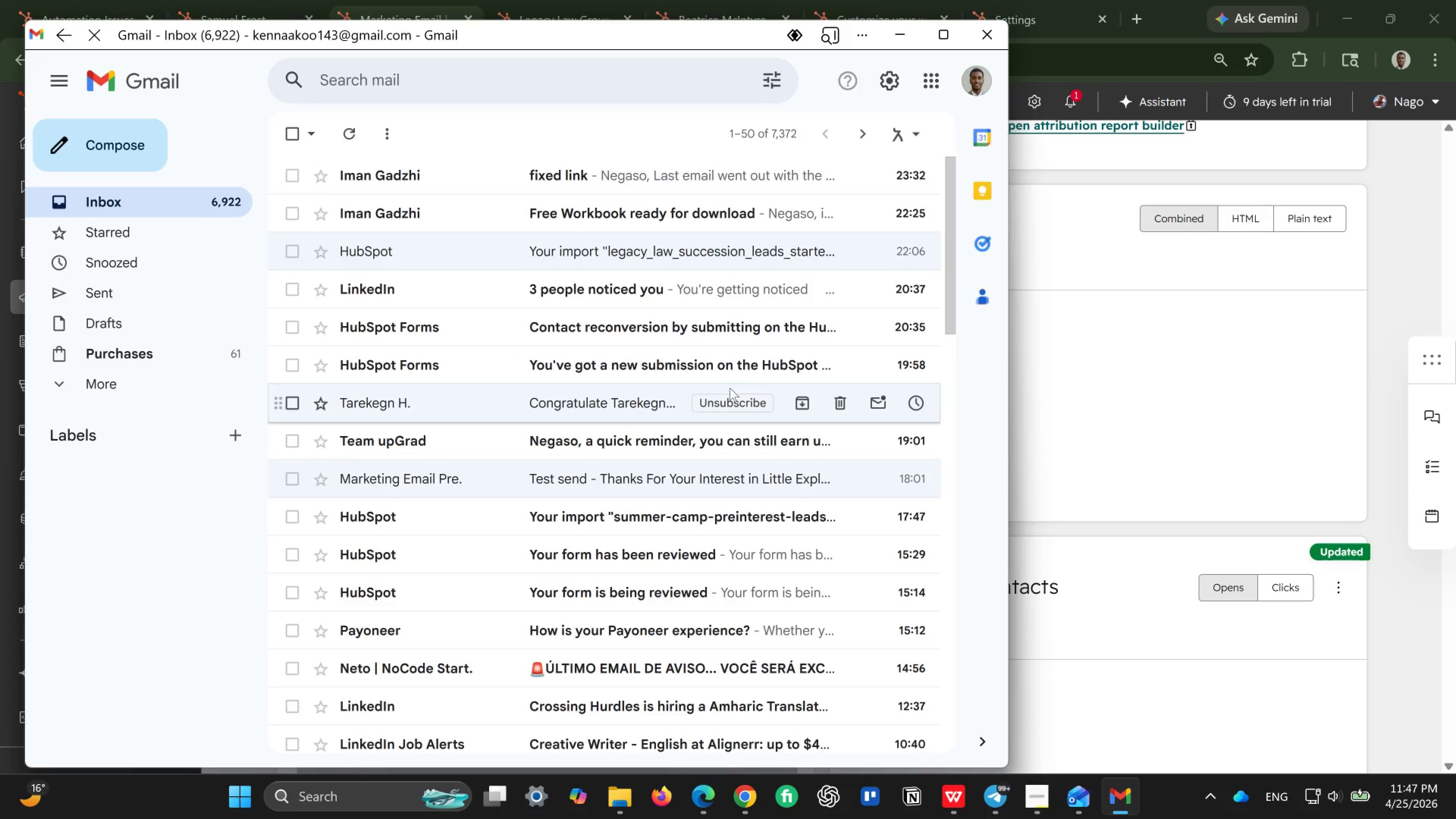 
left_click([901, 36])
 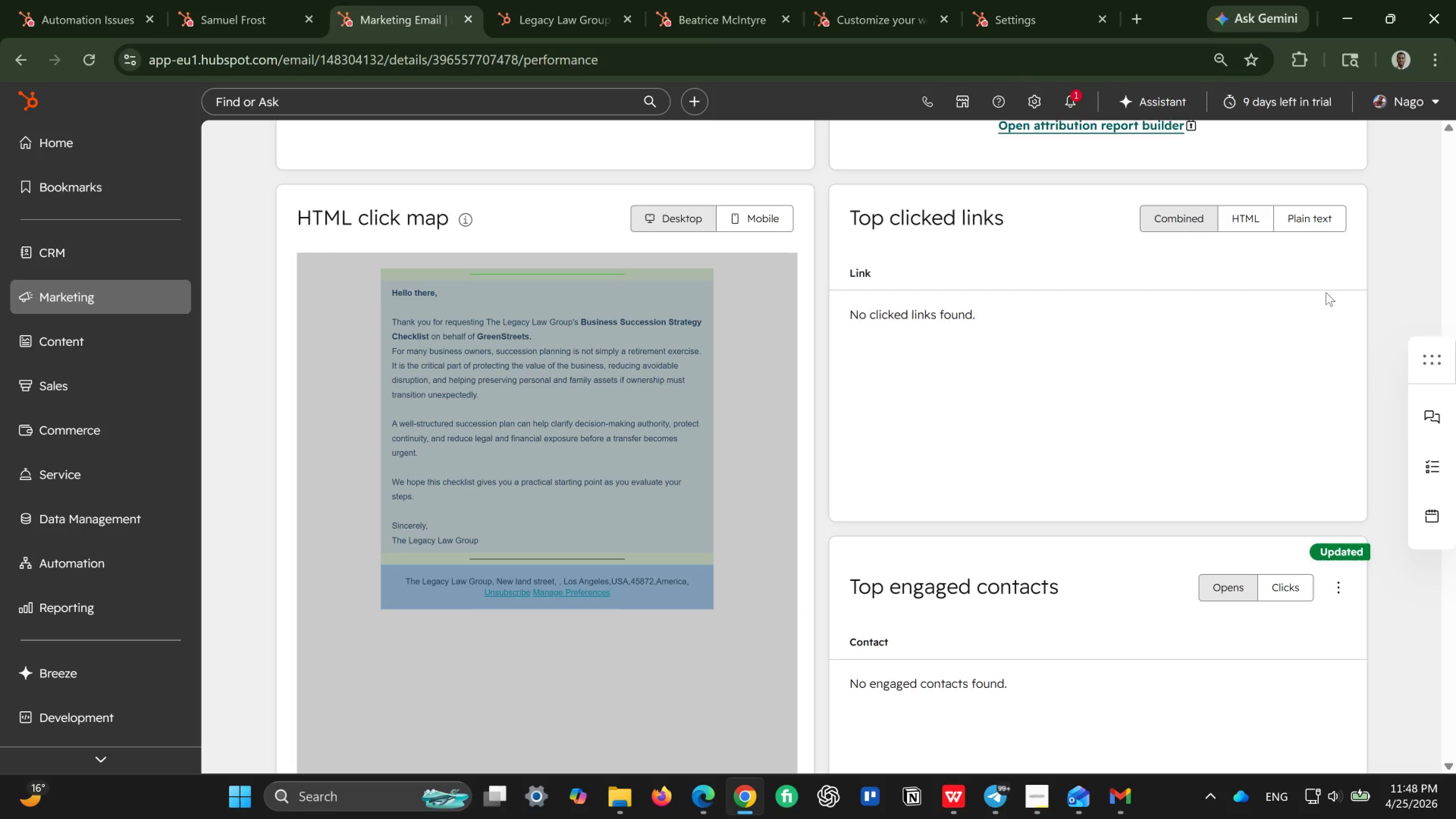 
scroll: coordinate [915, 392], scroll_direction: up, amount: 3.0
 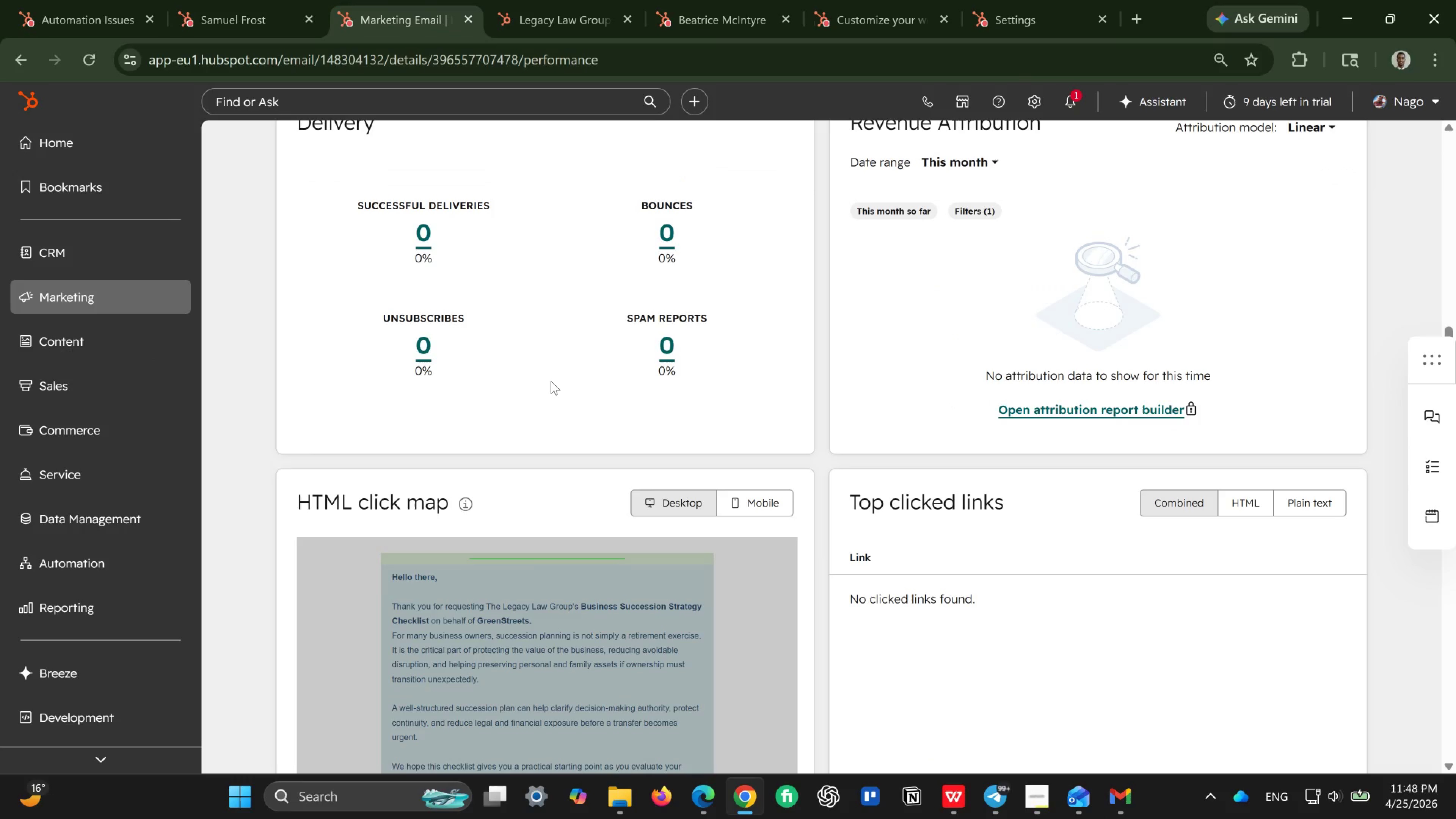 
scroll: coordinate [551, 381], scroll_direction: down, amount: 6.0
 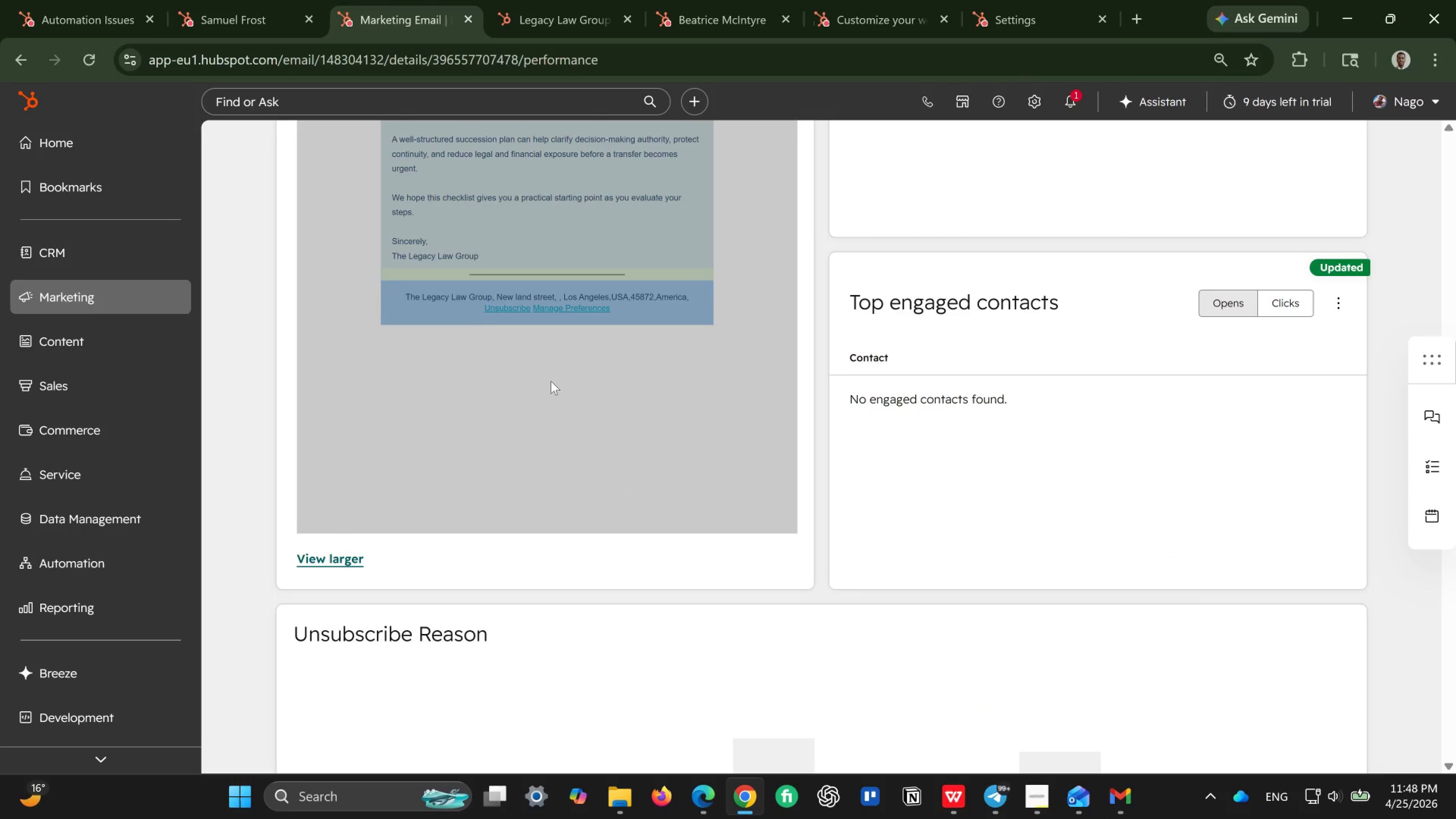 
scroll: coordinate [551, 381], scroll_direction: up, amount: 17.0
 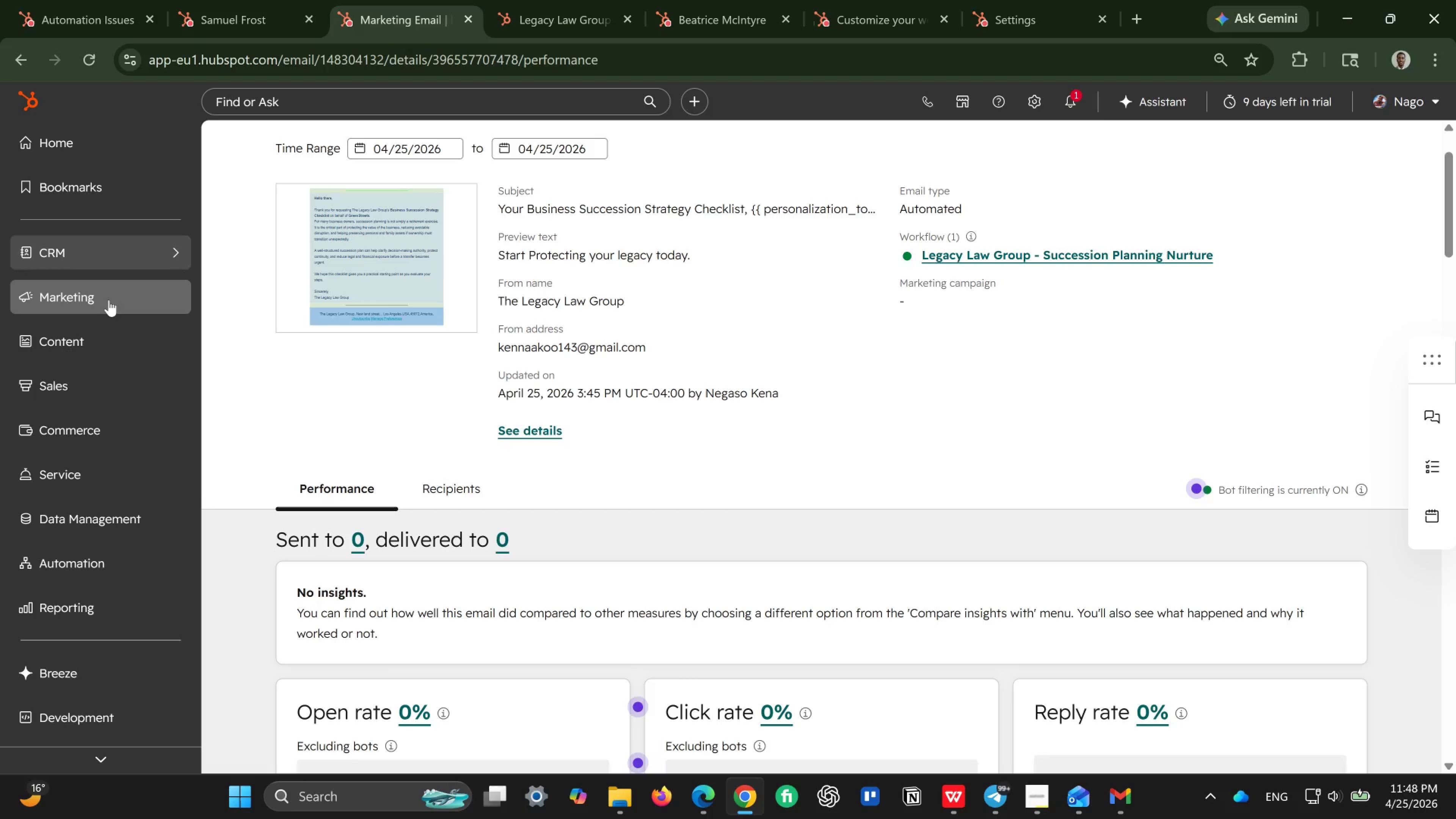 
left_click([110, 556])
 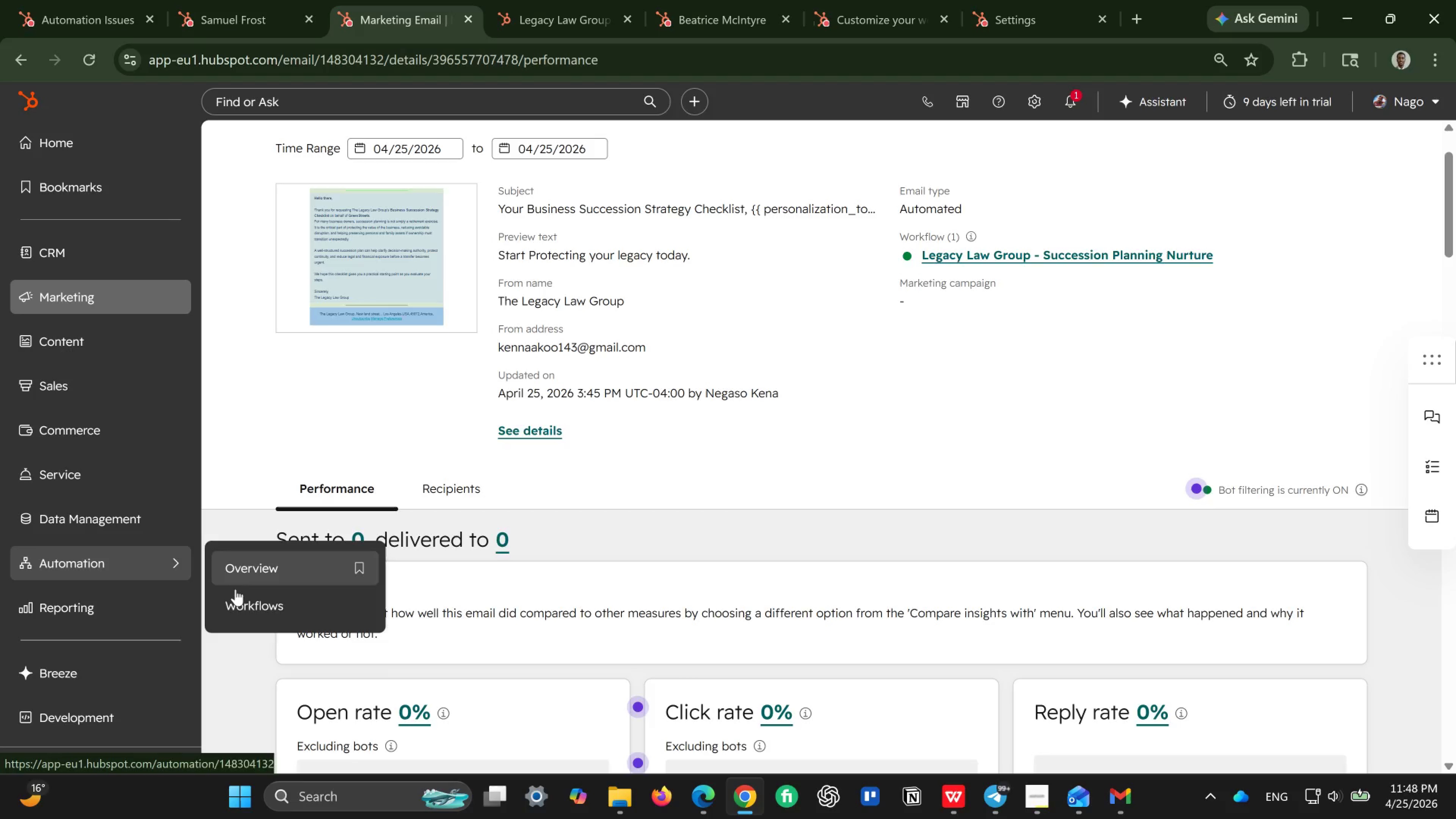 
left_click([240, 597])
 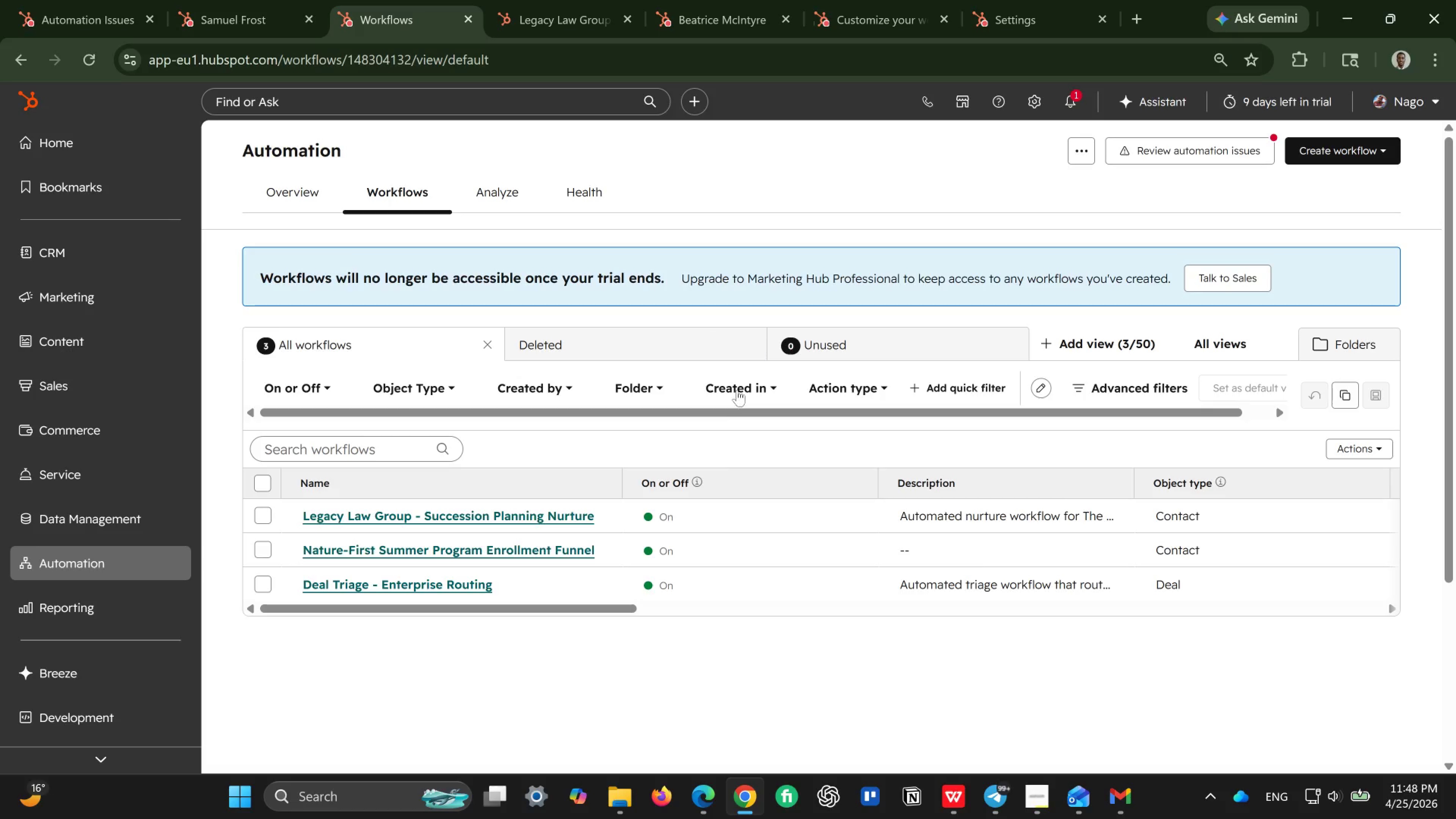 
wait(22.18)
 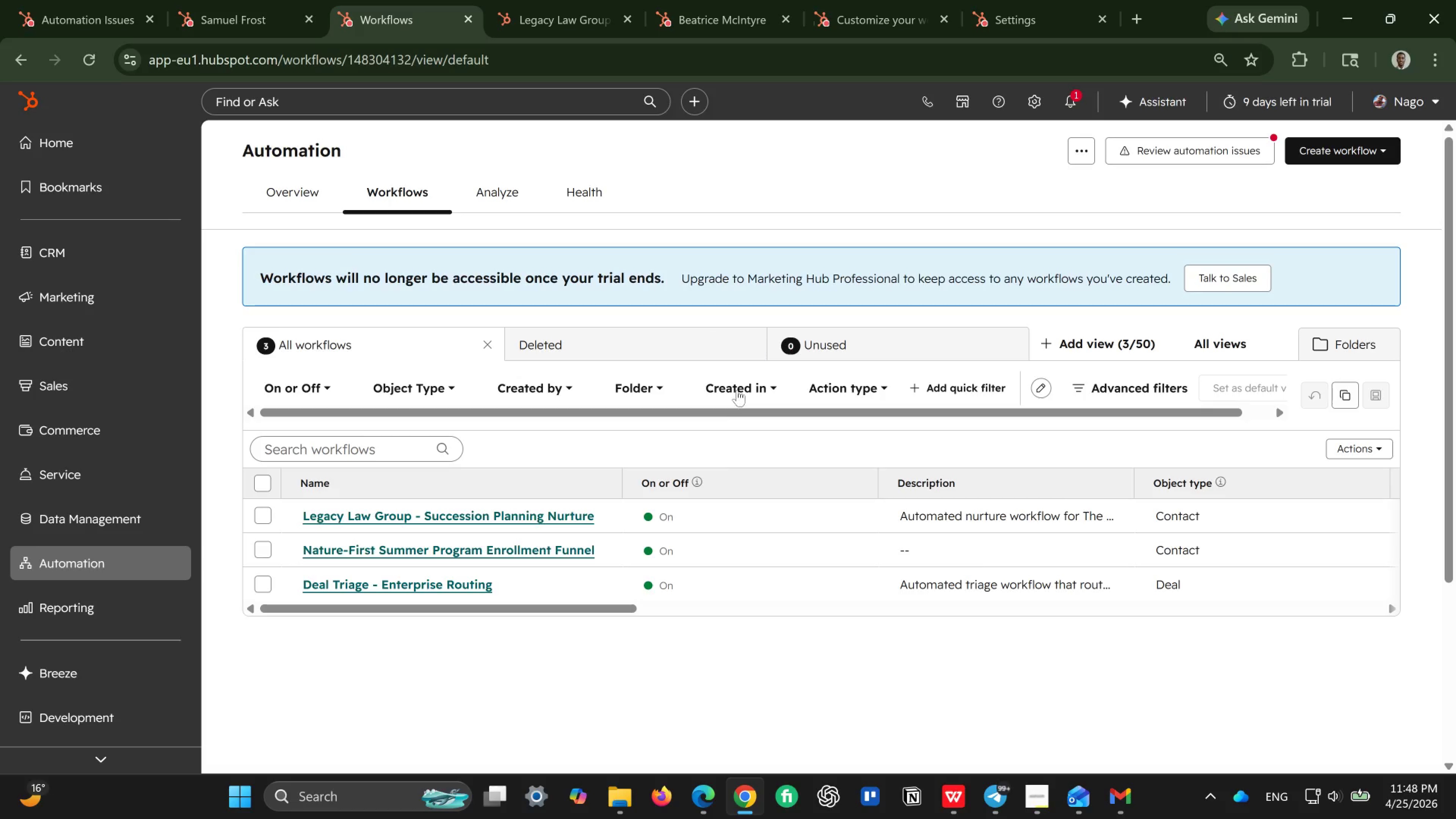 
left_click([378, 518])
 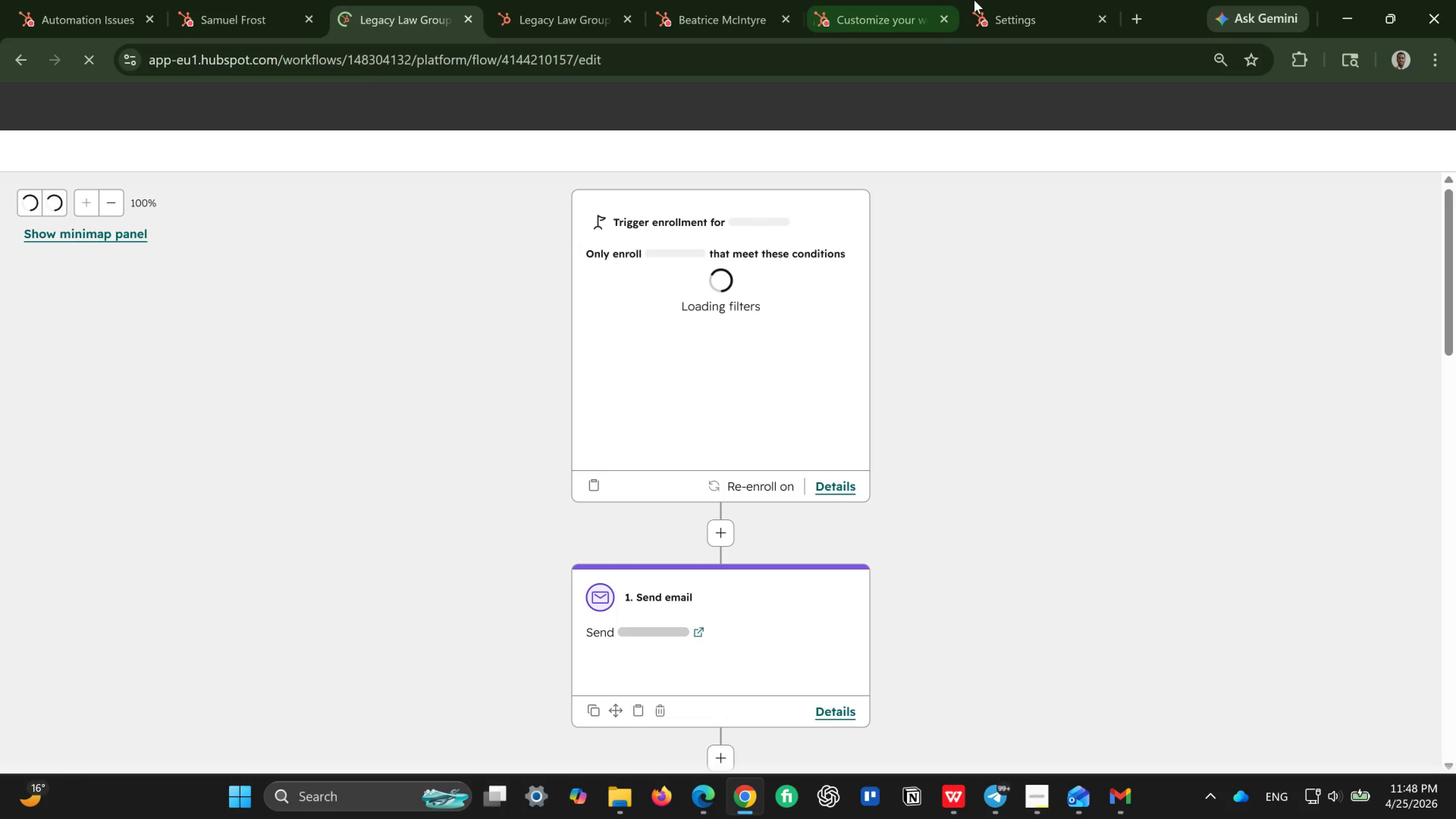 
scroll: coordinate [833, 367], scroll_direction: down, amount: 4.0
 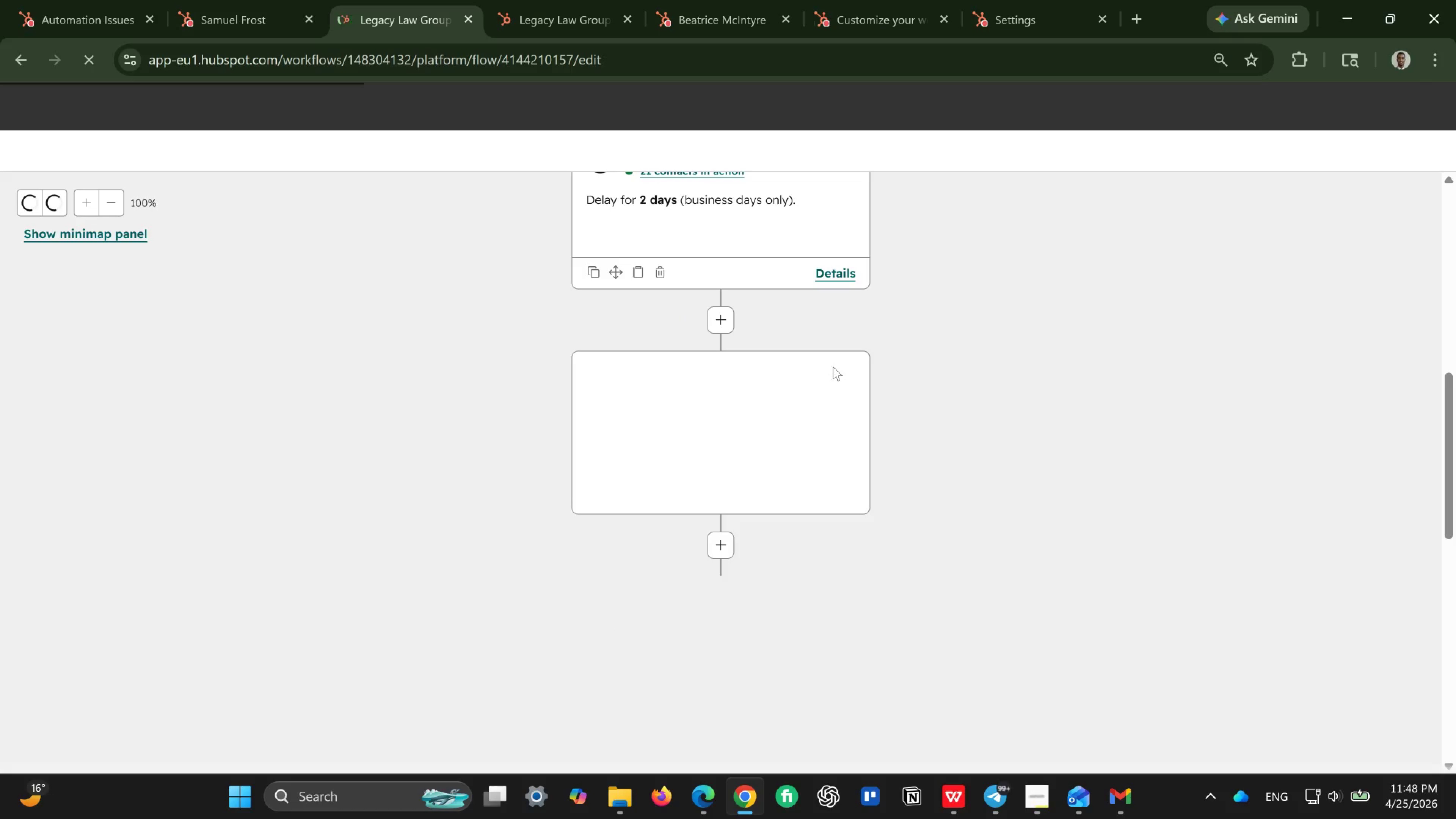 
scroll: coordinate [833, 367], scroll_direction: up, amount: 2.0
 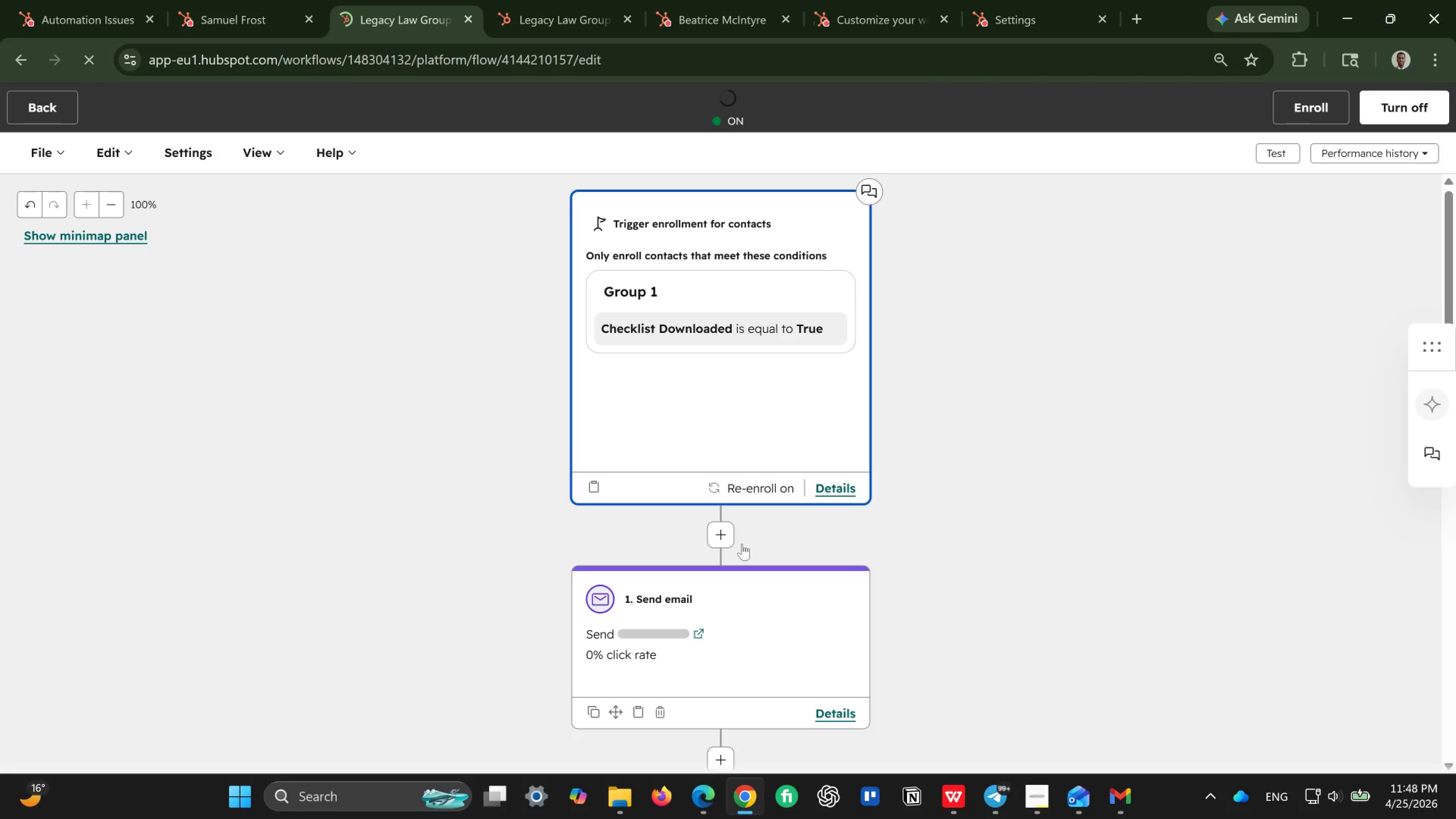 
scroll: coordinate [692, 583], scroll_direction: down, amount: 3.0
 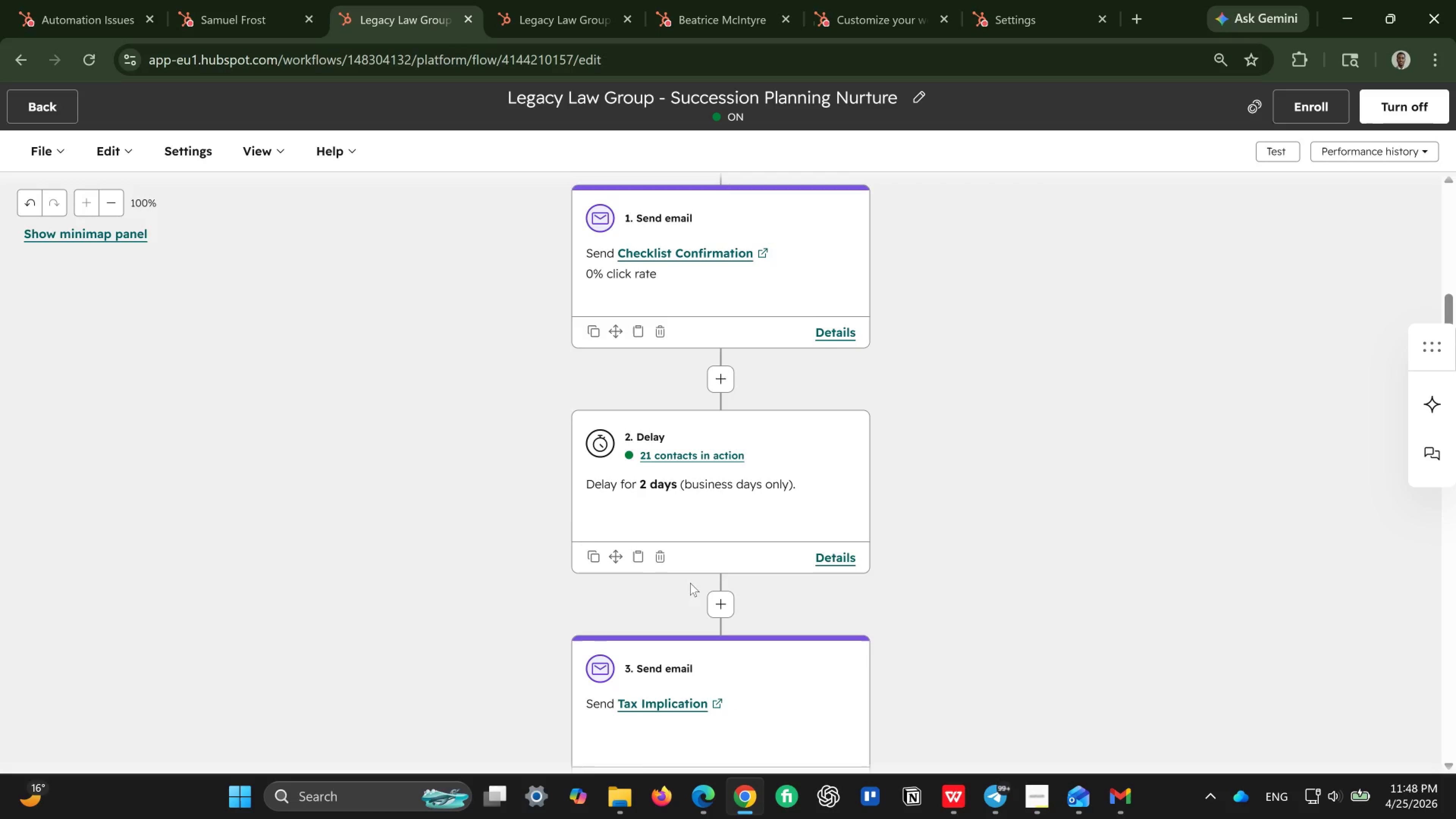 